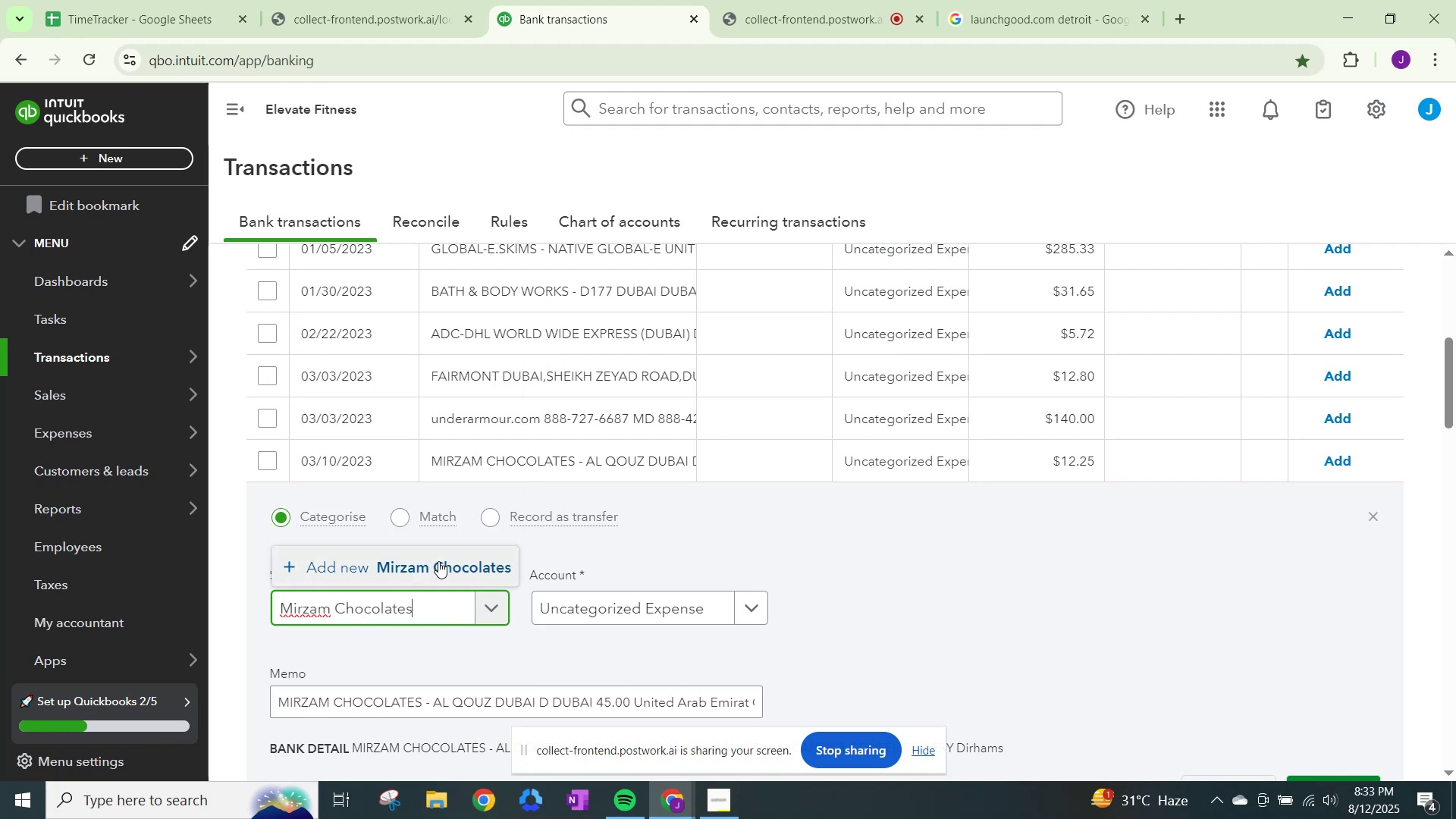 
scroll: coordinate [1103, 531], scroll_direction: down, amount: 18.0
 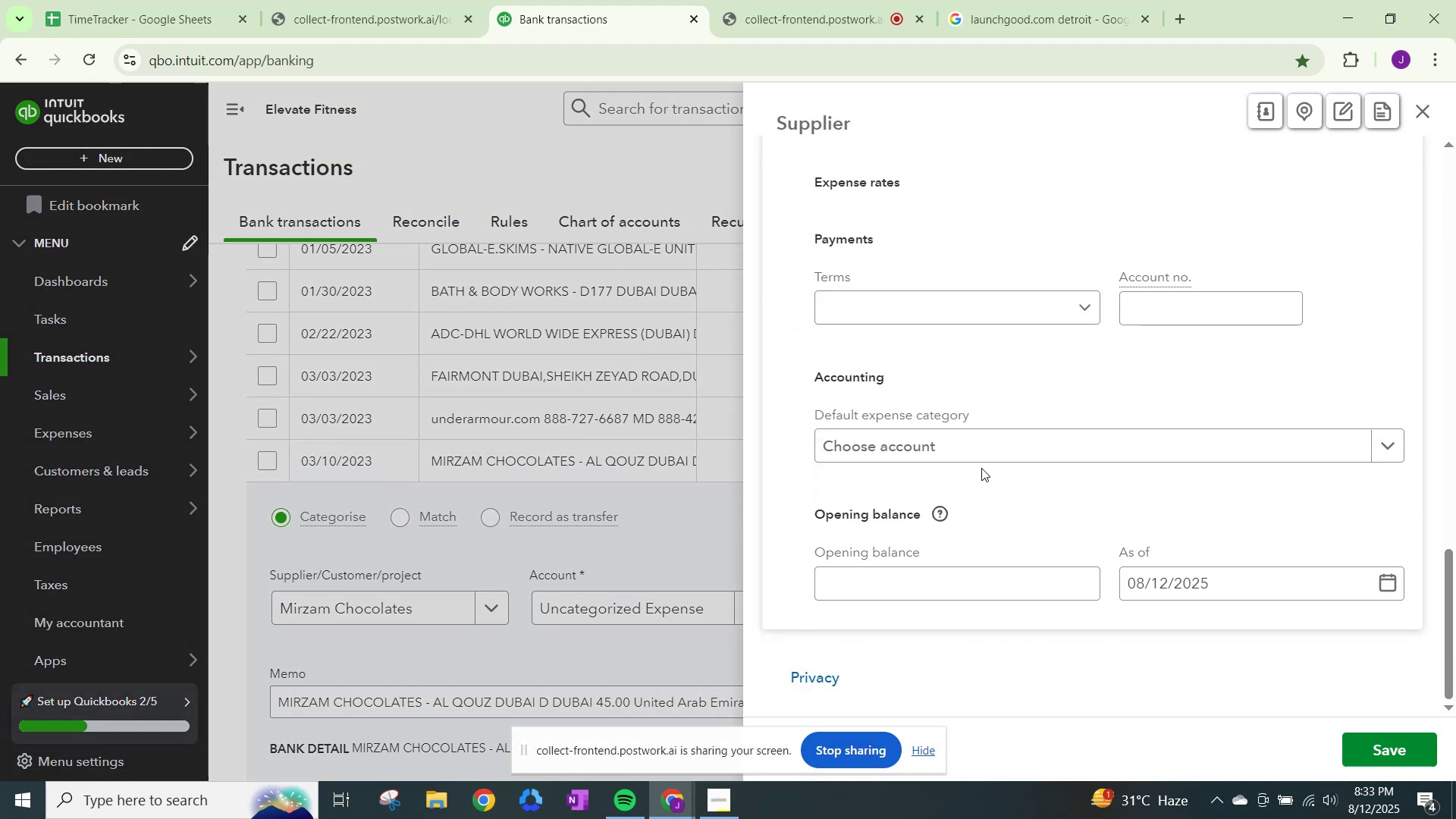 
left_click([1002, 442])
 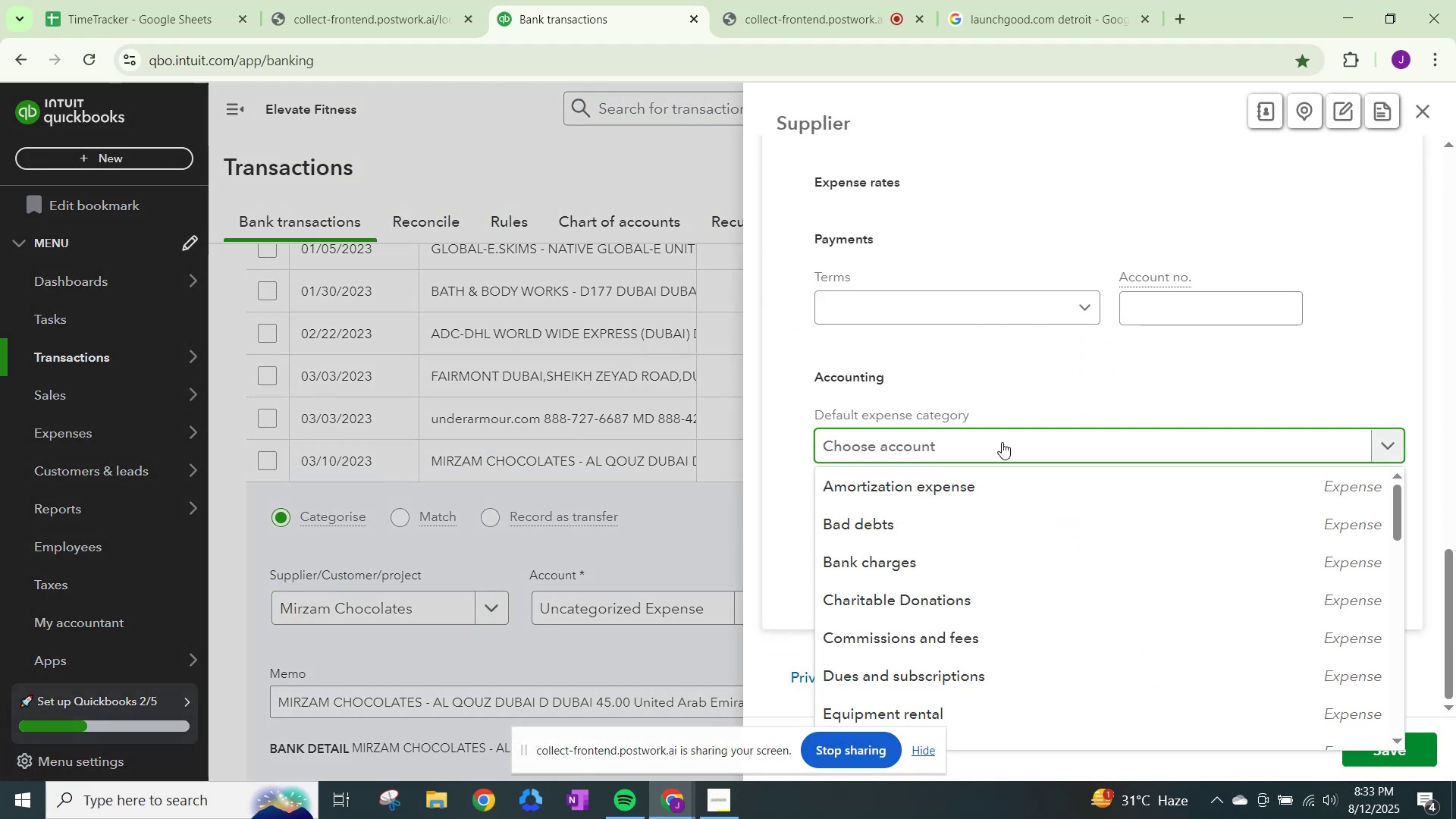 
type(meals)
 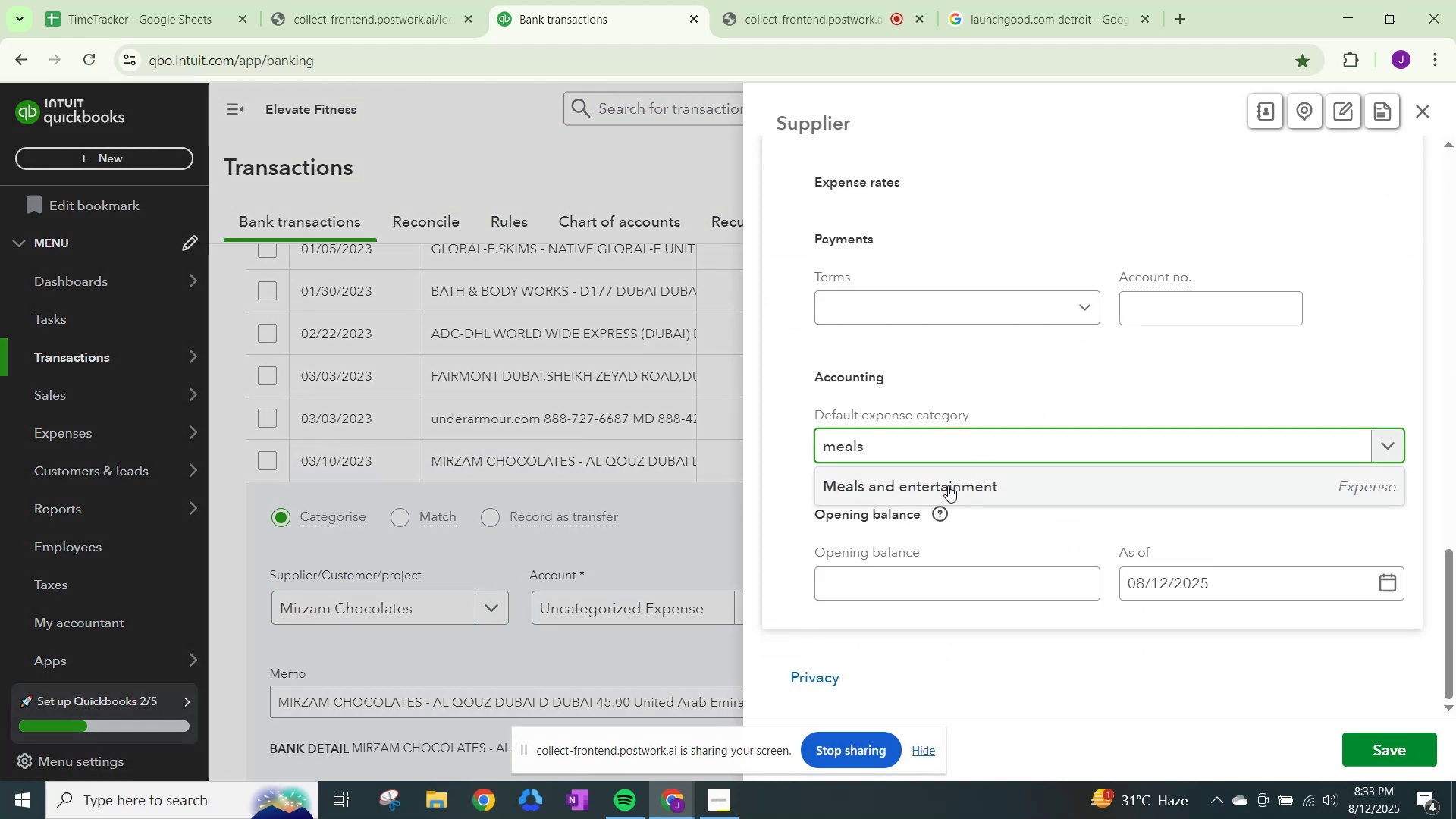 
left_click([946, 488])
 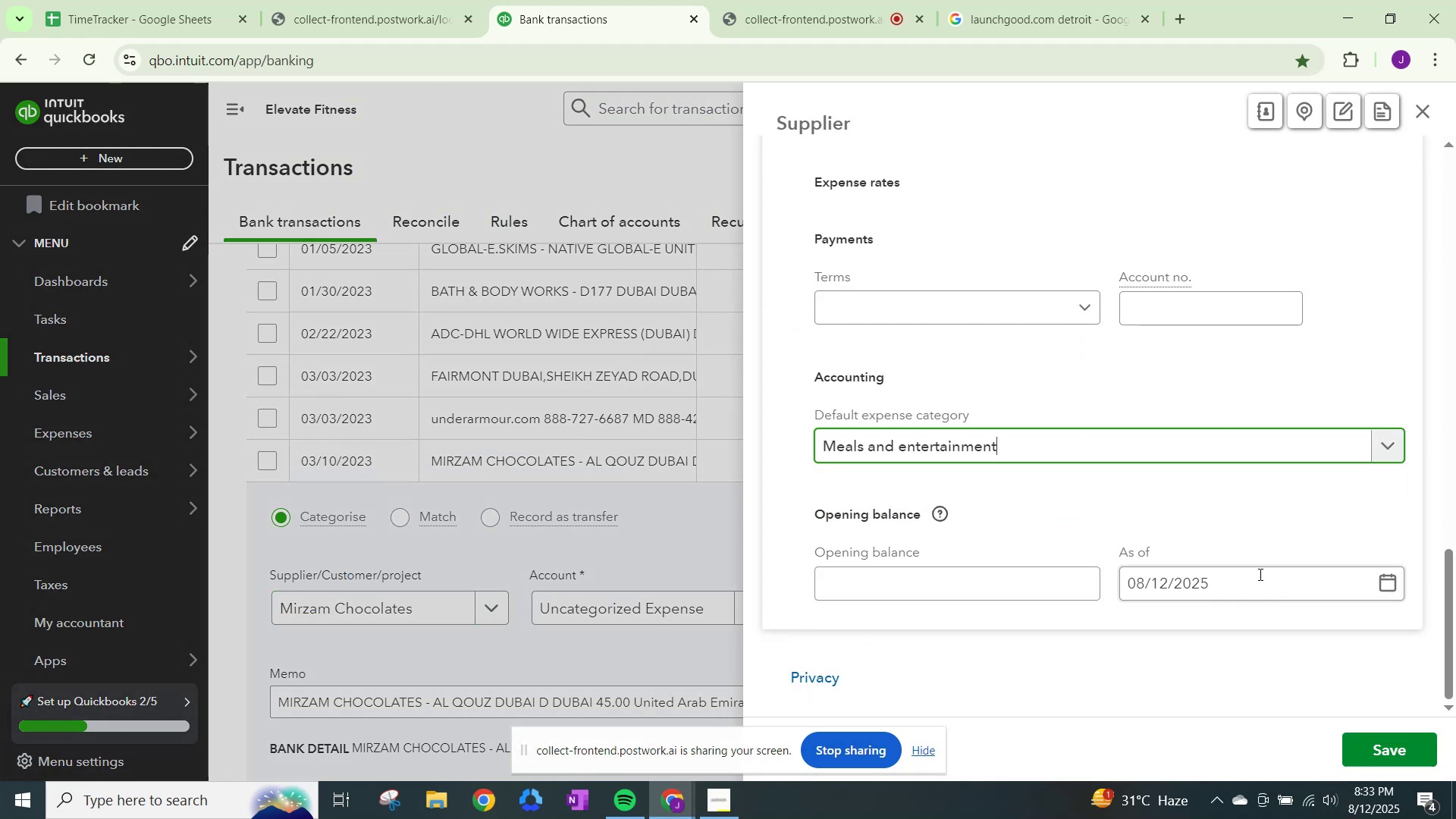 
scroll: coordinate [1332, 632], scroll_direction: down, amount: 3.0
 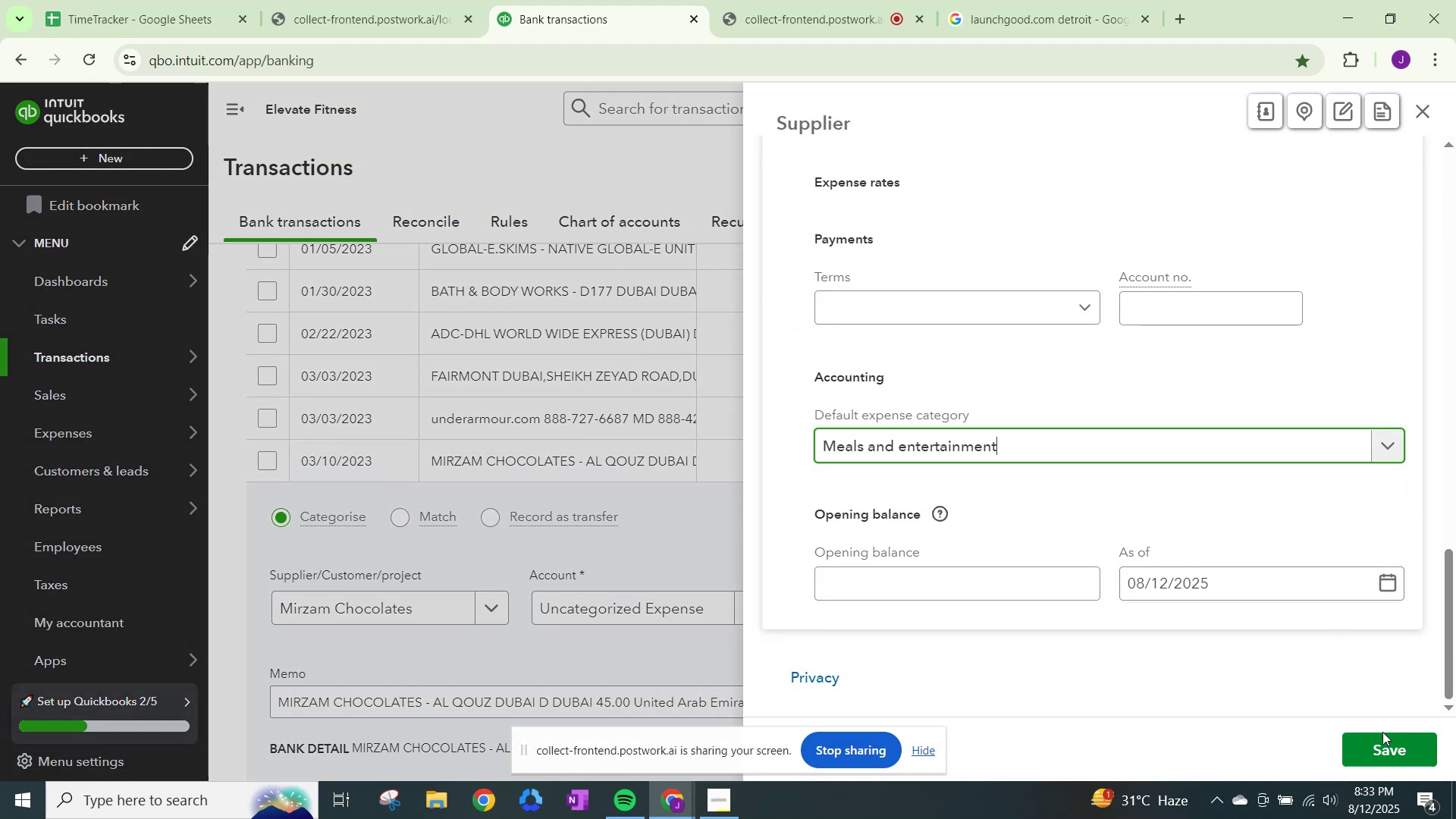 
left_click([1385, 739])
 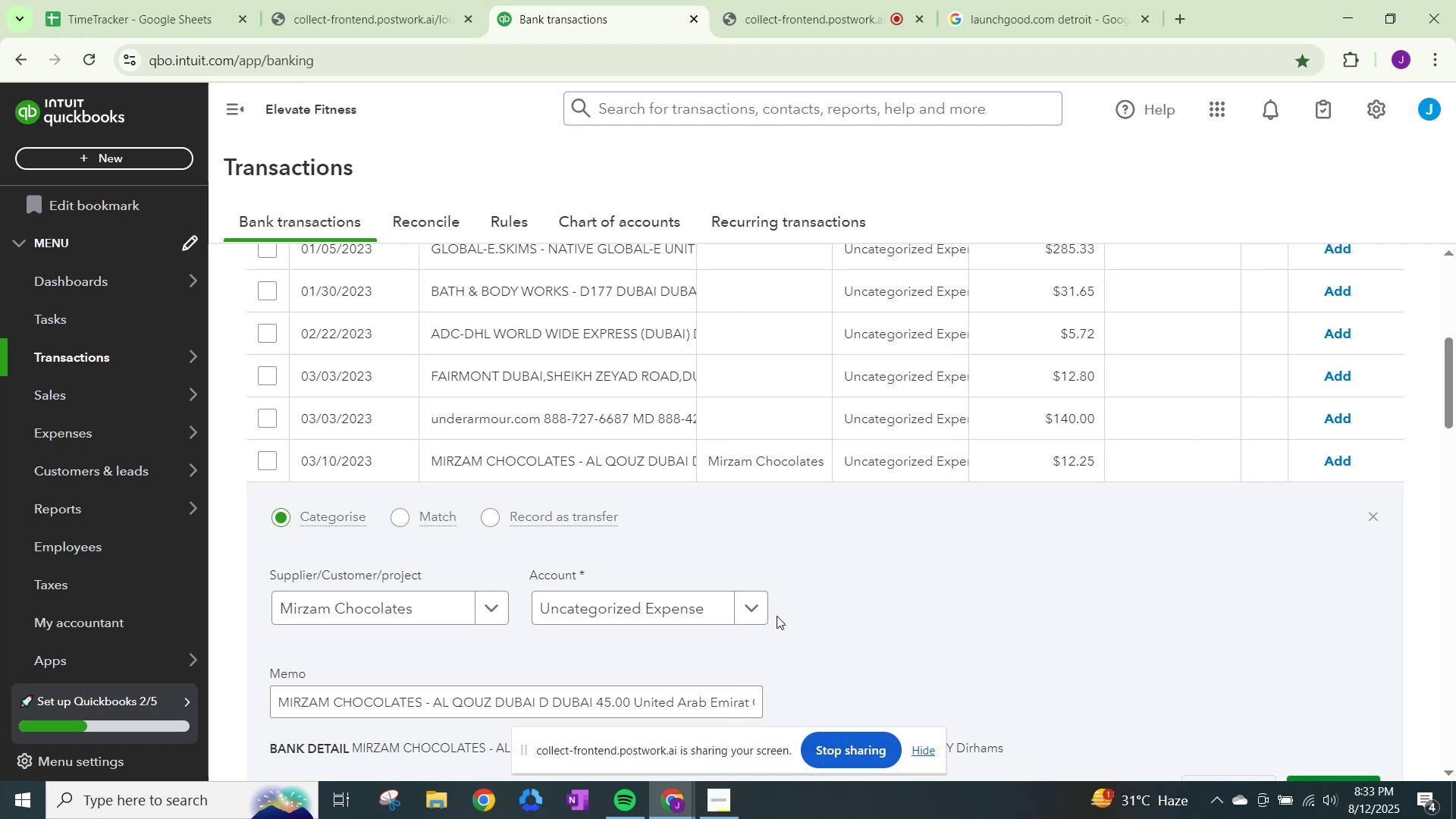 
left_click([752, 610])
 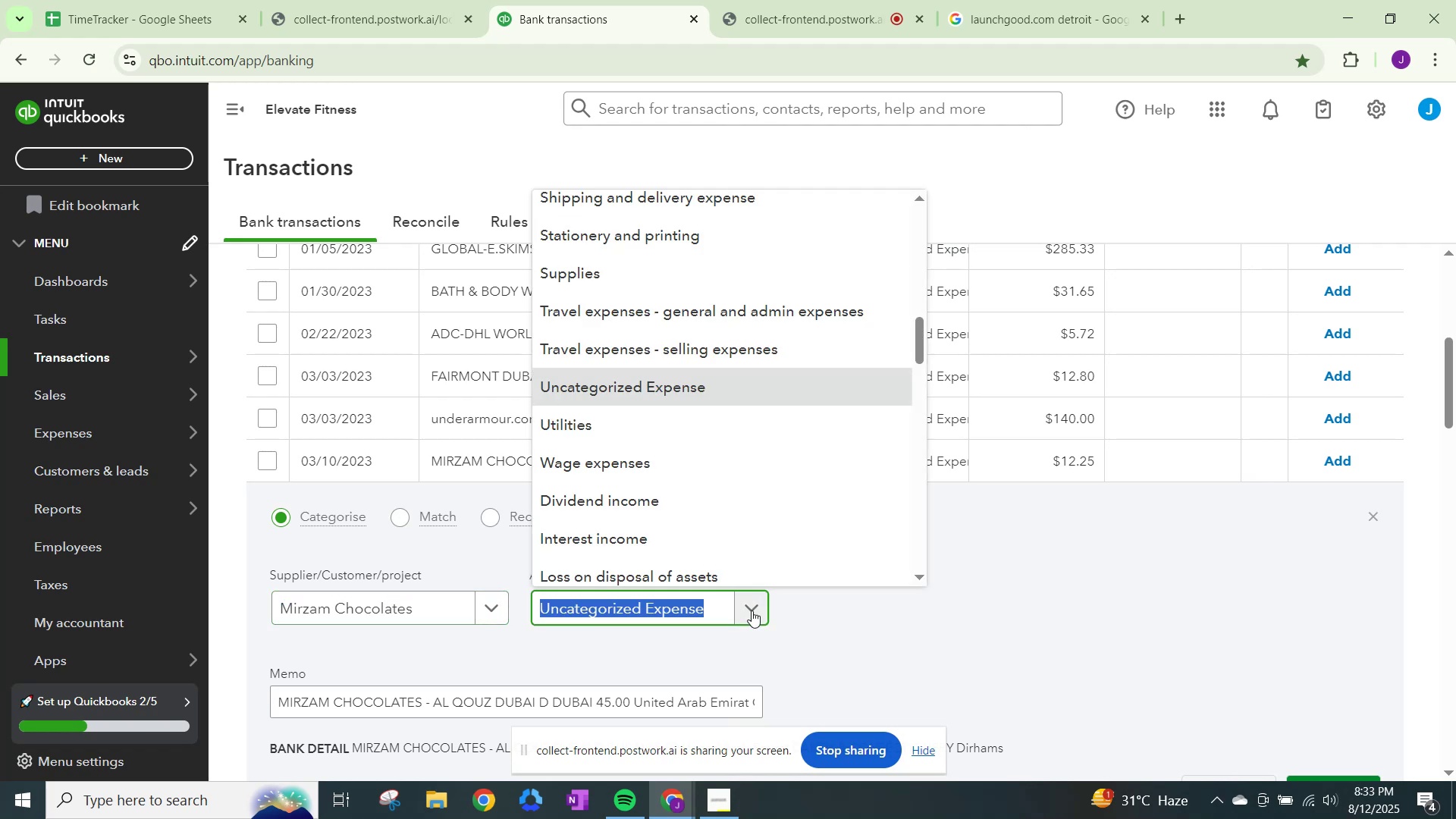 
type(meals)
 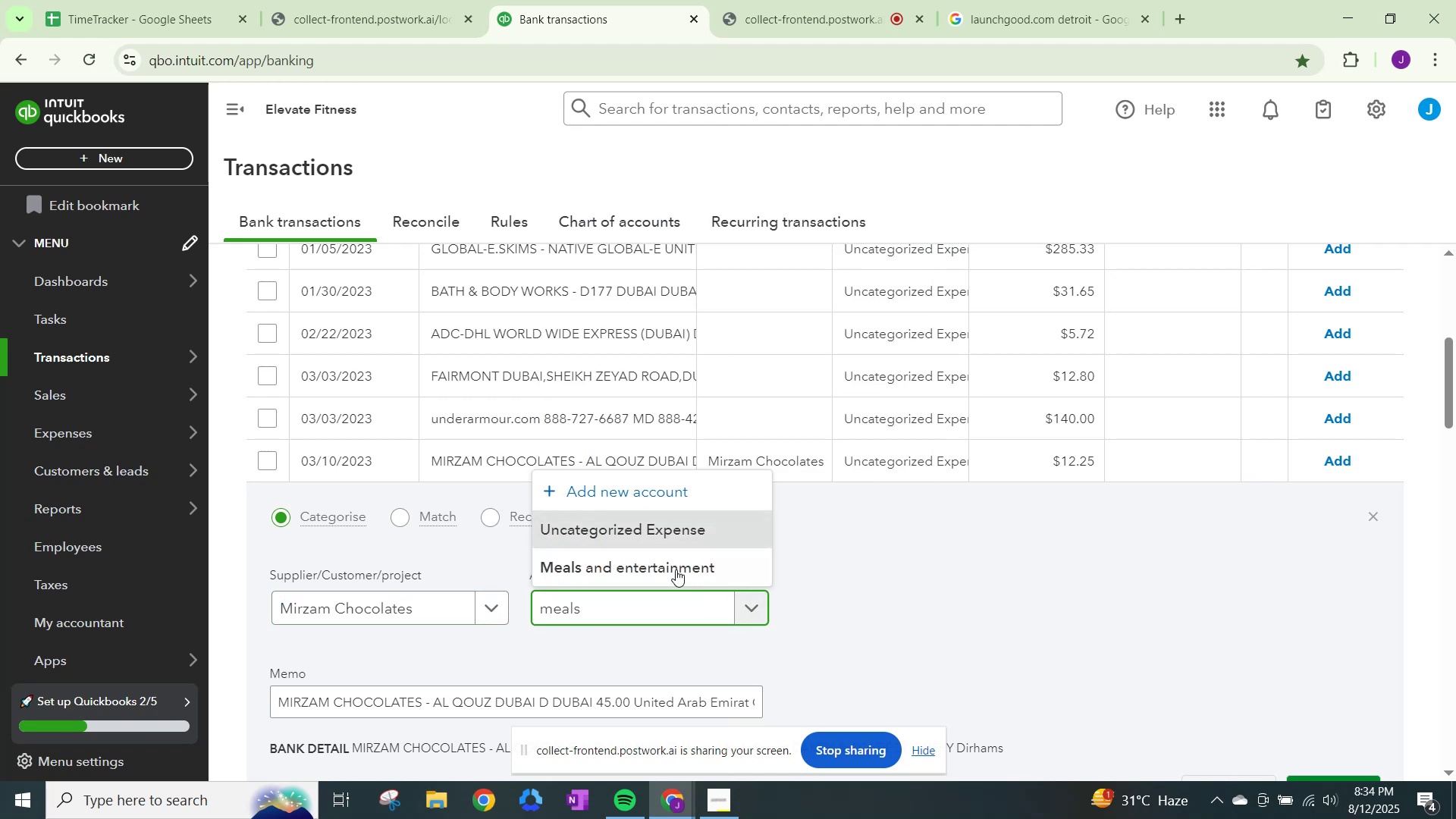 
left_click([668, 566])
 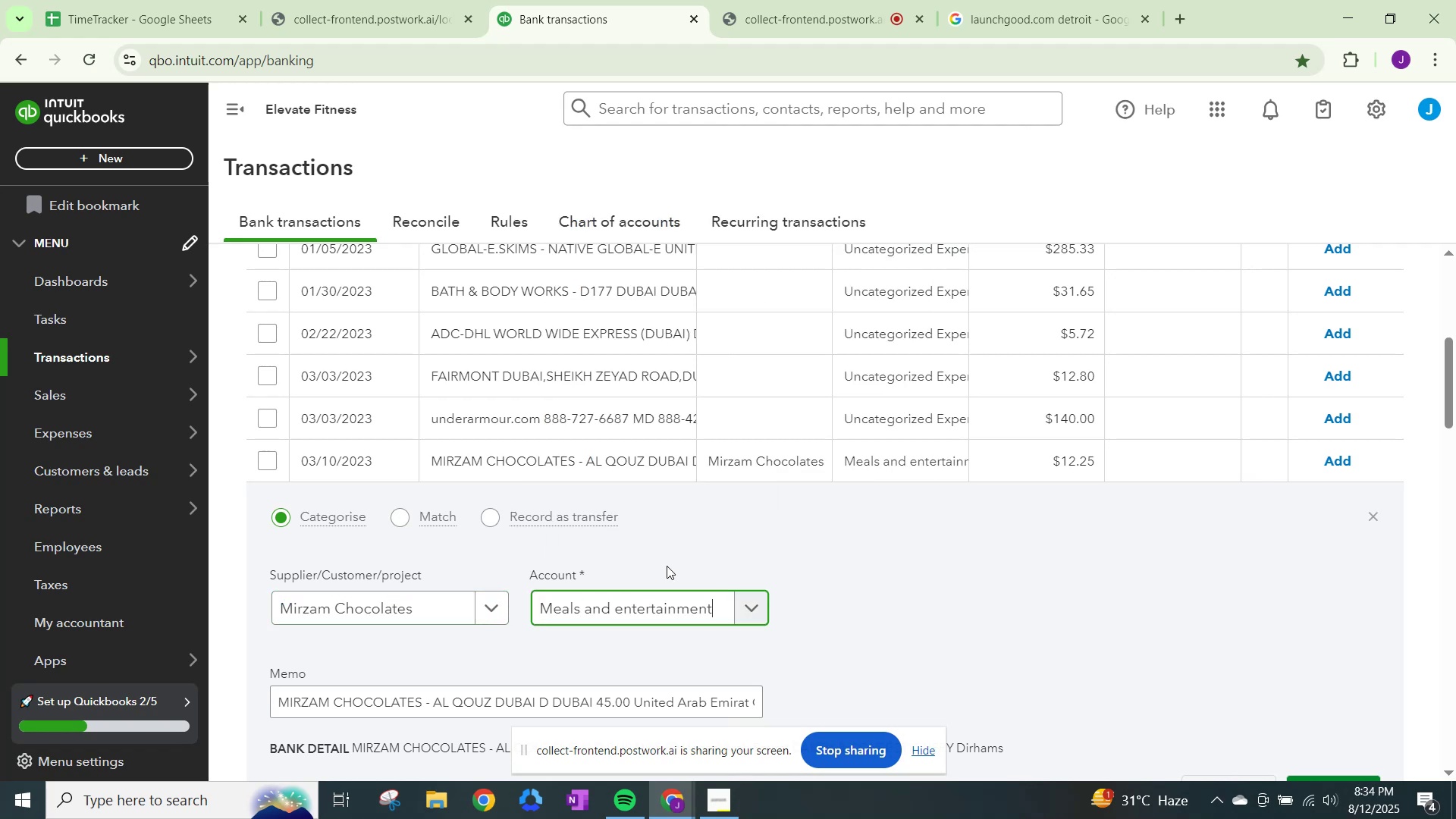 
scroll: coordinate [701, 581], scroll_direction: down, amount: 1.0
 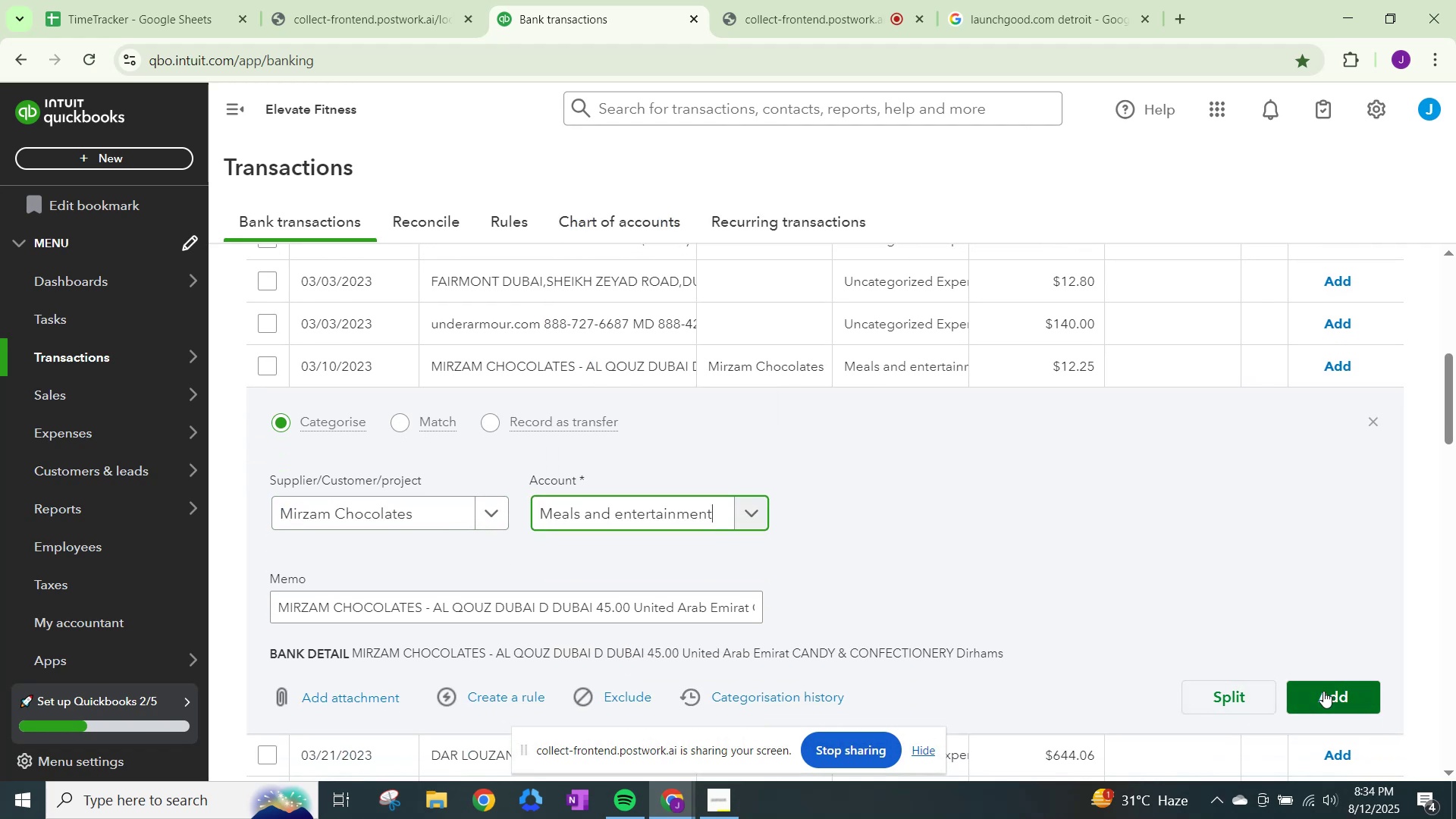 
left_click([1323, 691])
 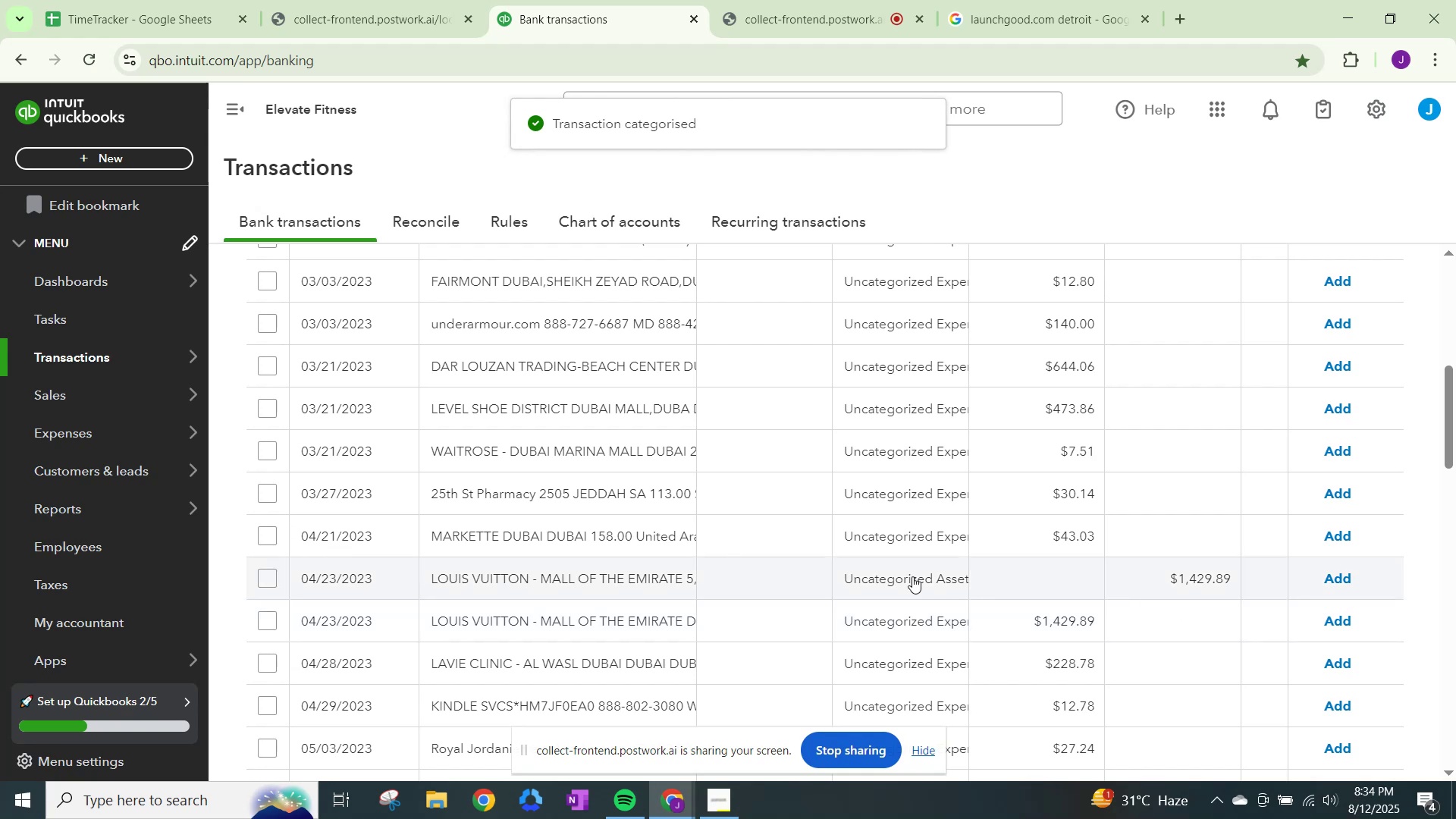 
wait(5.95)
 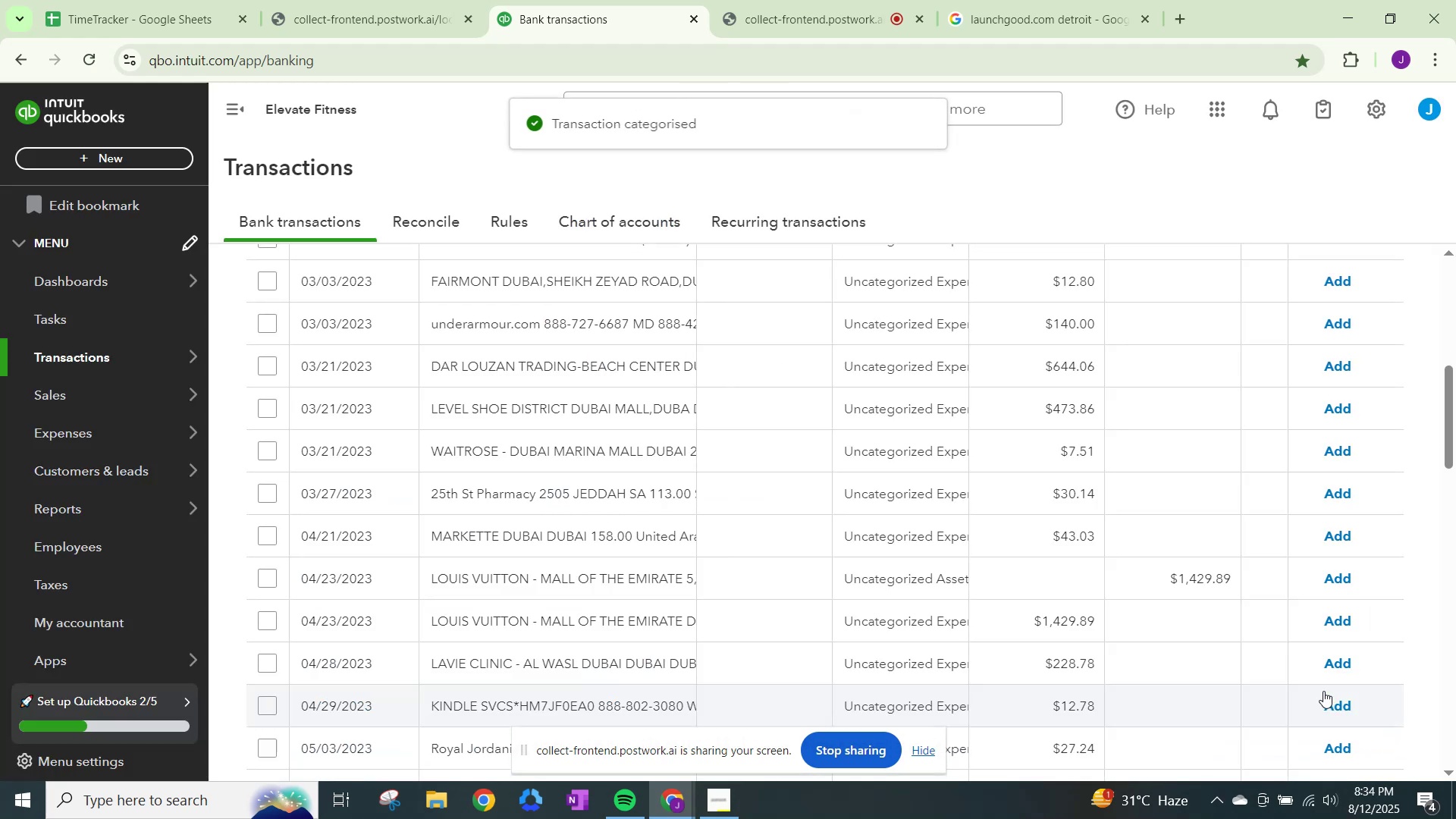 
scroll: coordinate [830, 544], scroll_direction: up, amount: 2.0
 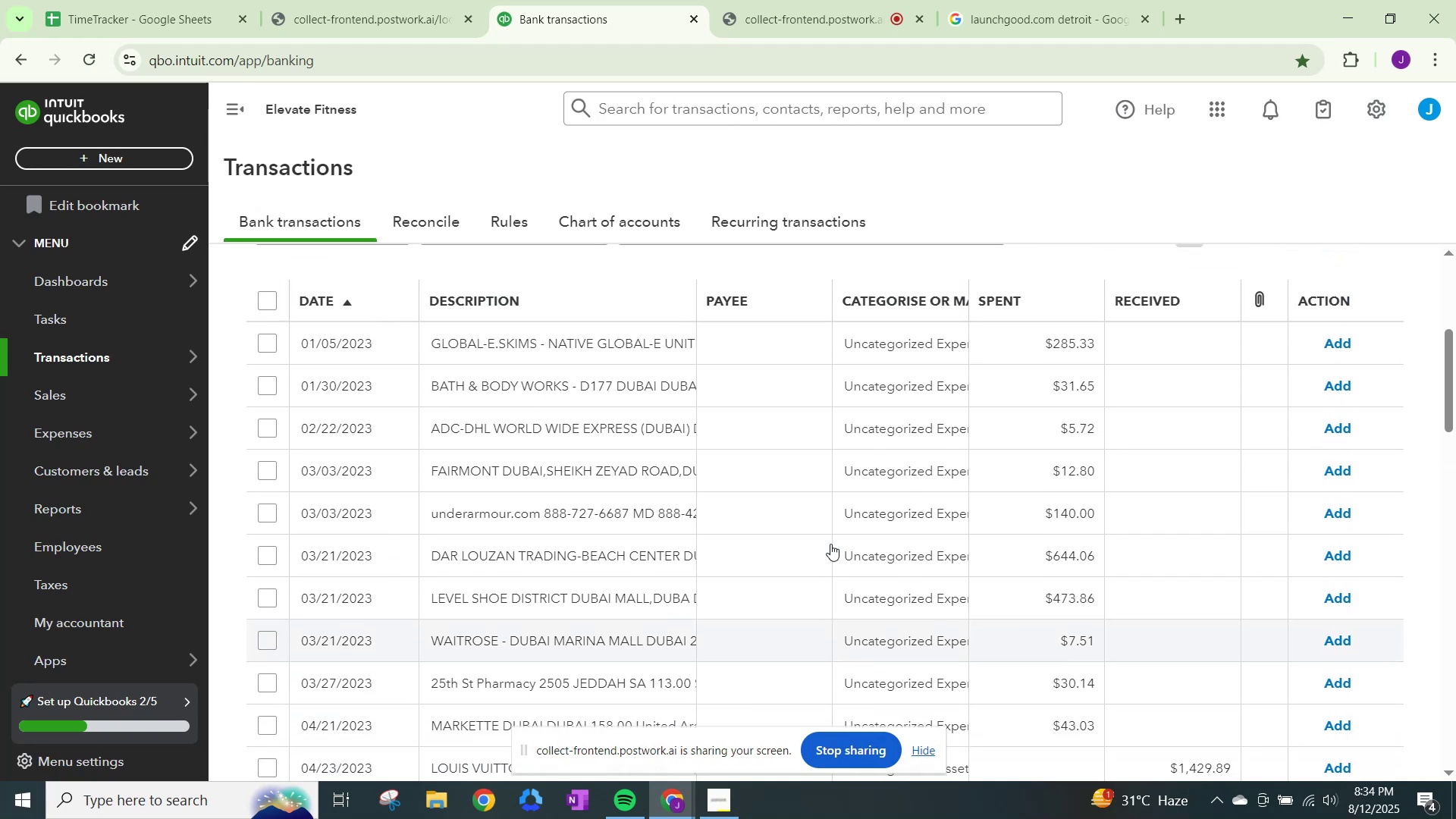 
scroll: coordinate [830, 544], scroll_direction: down, amount: 2.0
 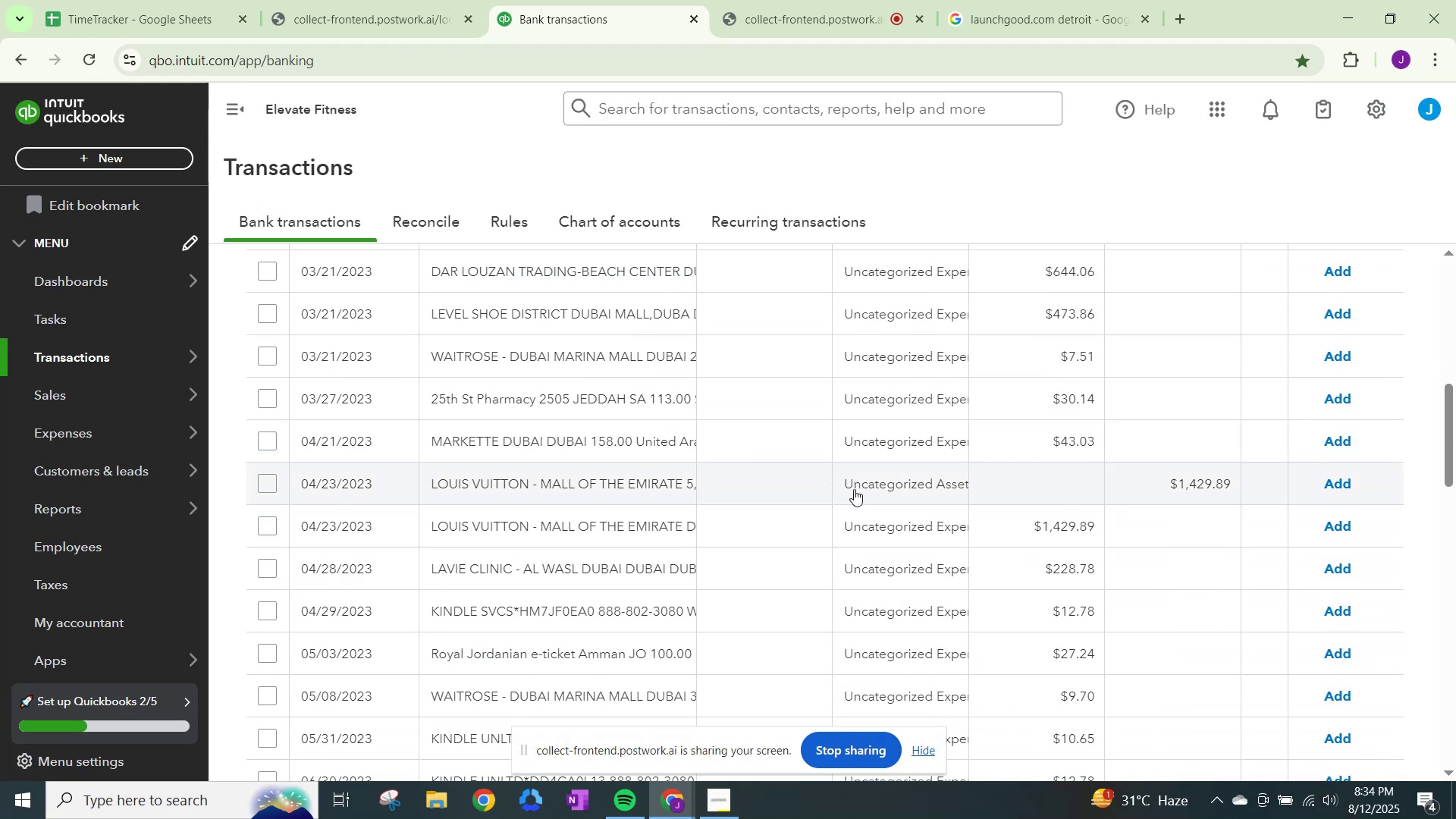 
wait(6.32)
 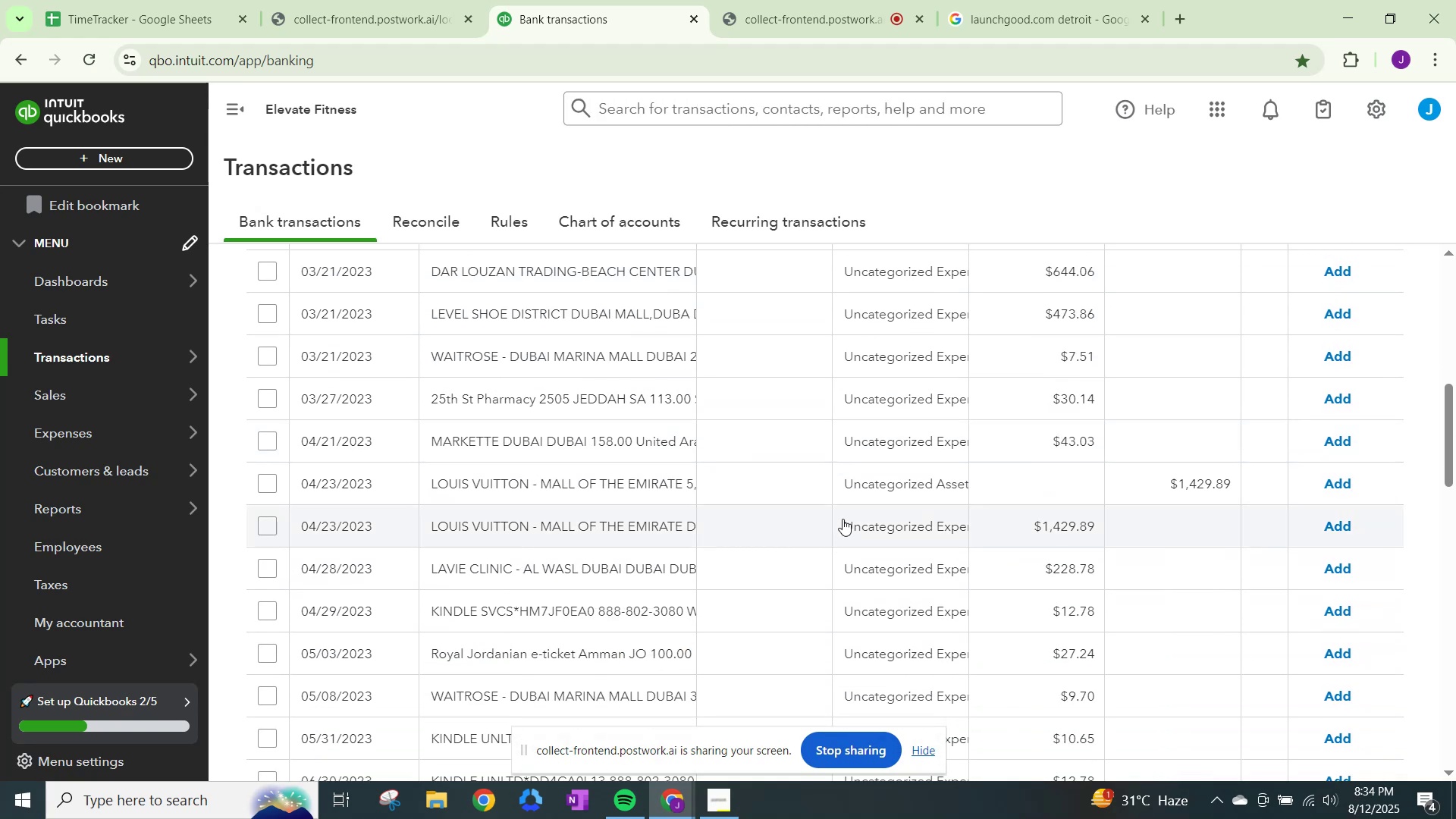 
left_click([925, 479])
 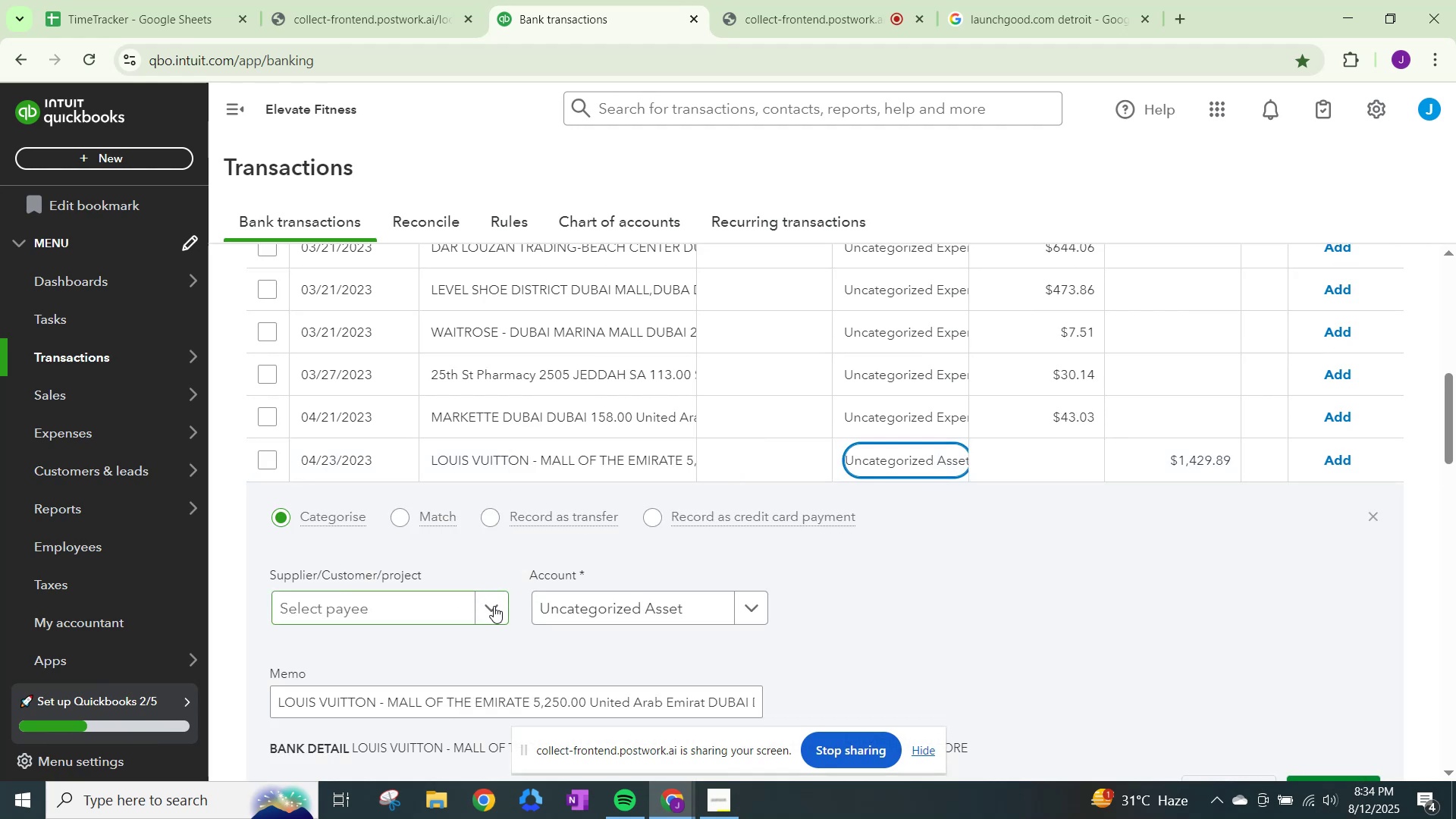 
left_click([494, 606])
 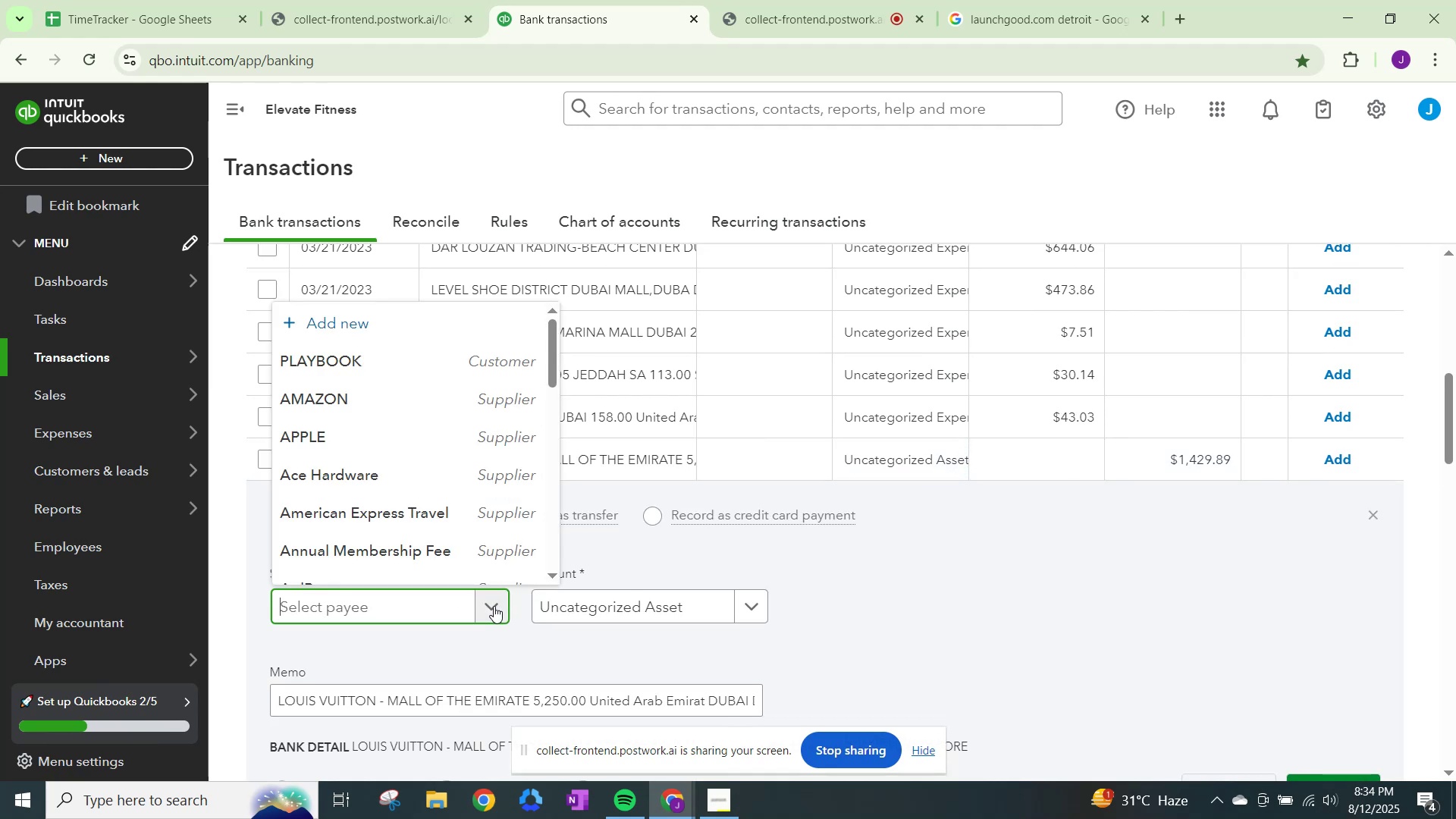 
type(Louis Vuitton)
 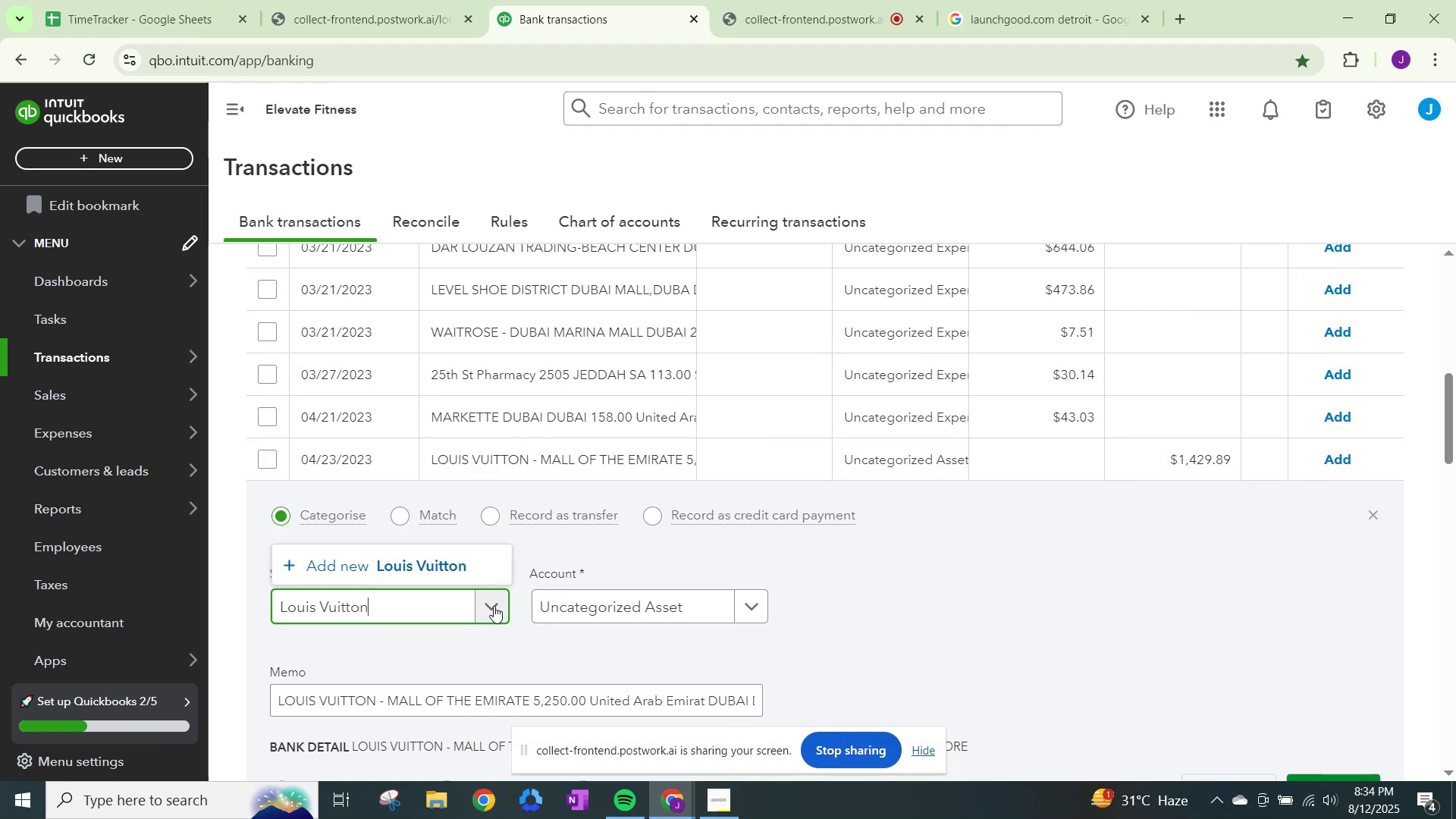 
left_click([410, 570])
 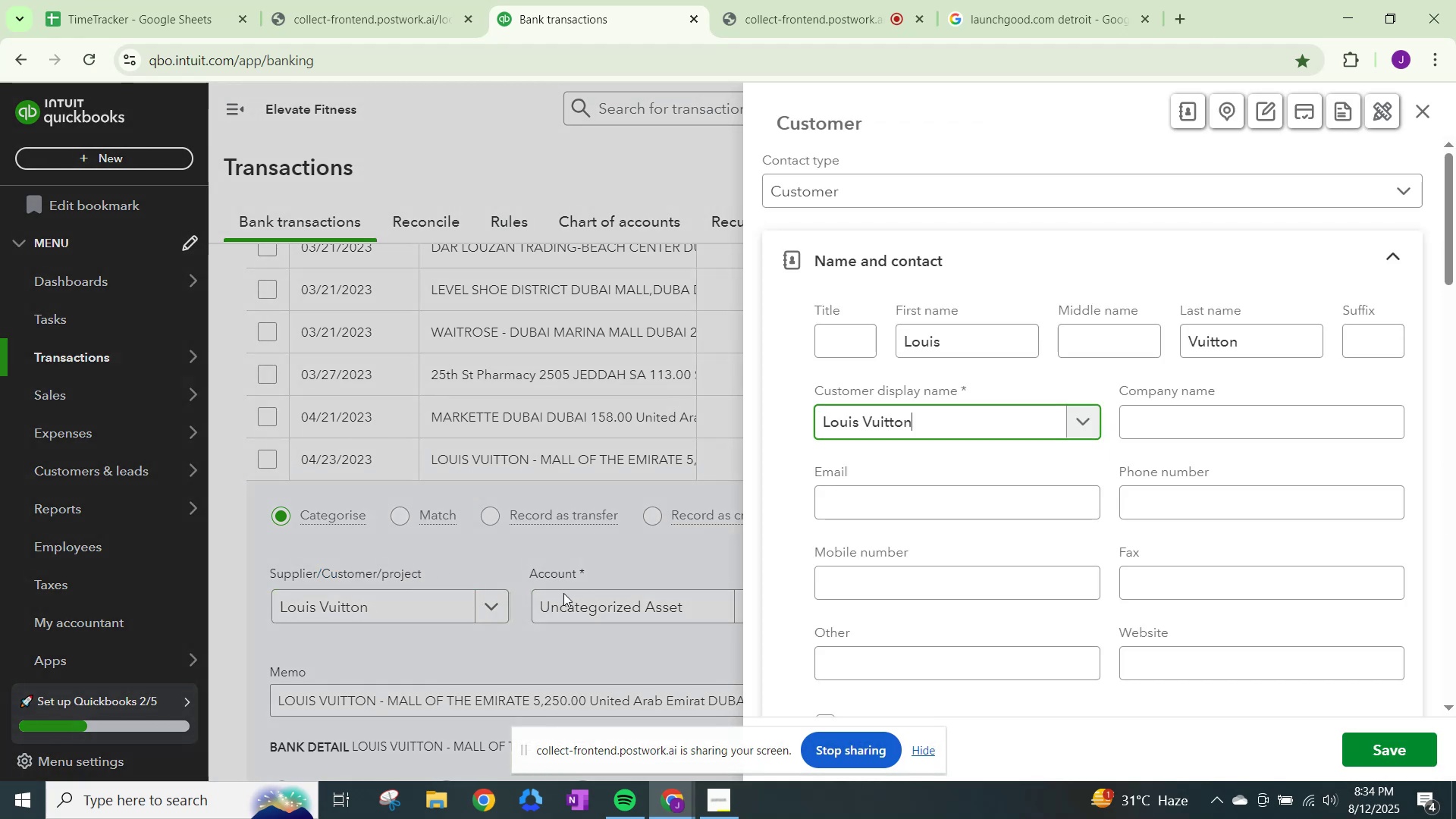 
scroll: coordinate [1032, 566], scroll_direction: down, amount: 17.0
 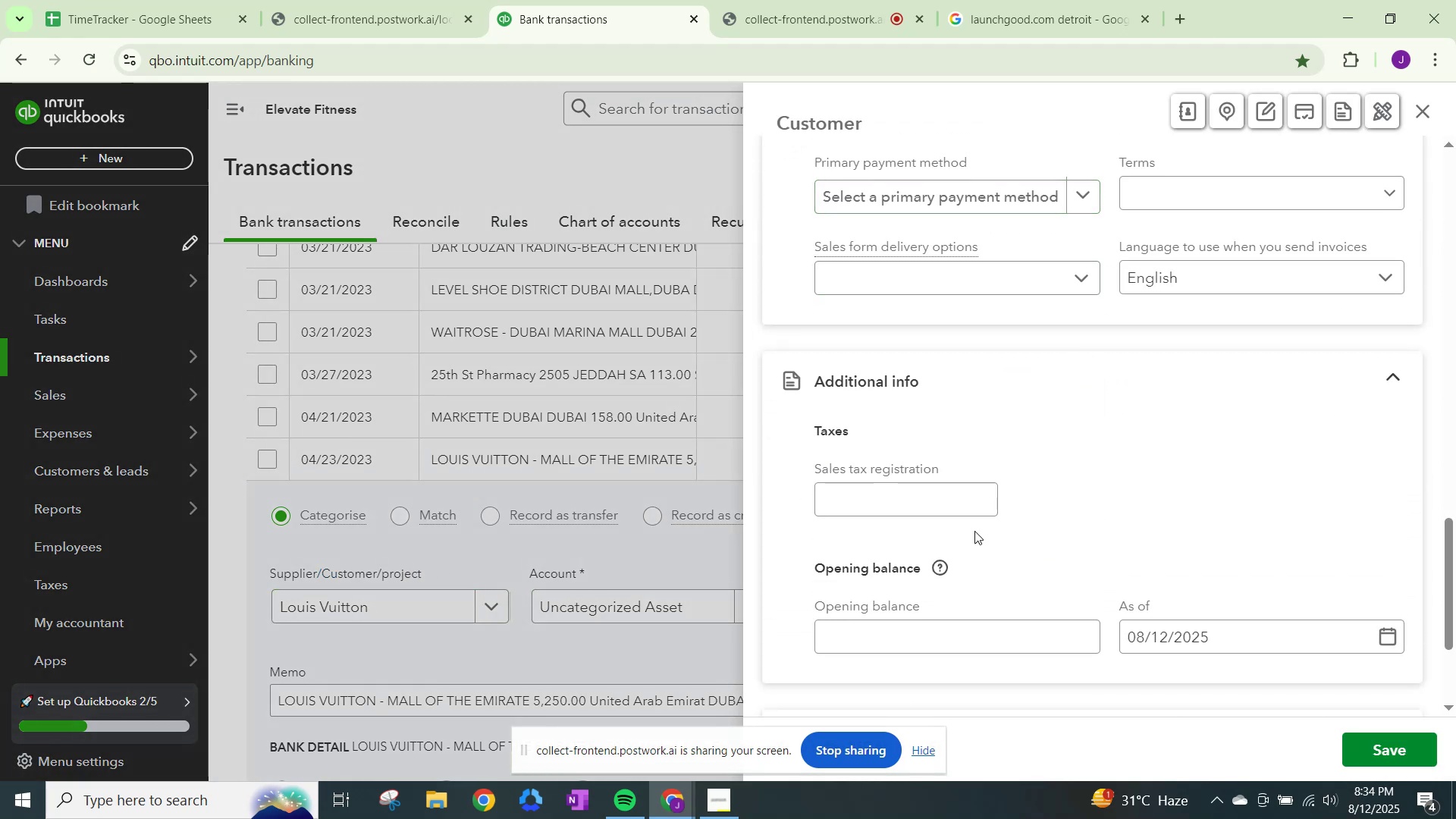 
scroll: coordinate [974, 530], scroll_direction: down, amount: 4.0
 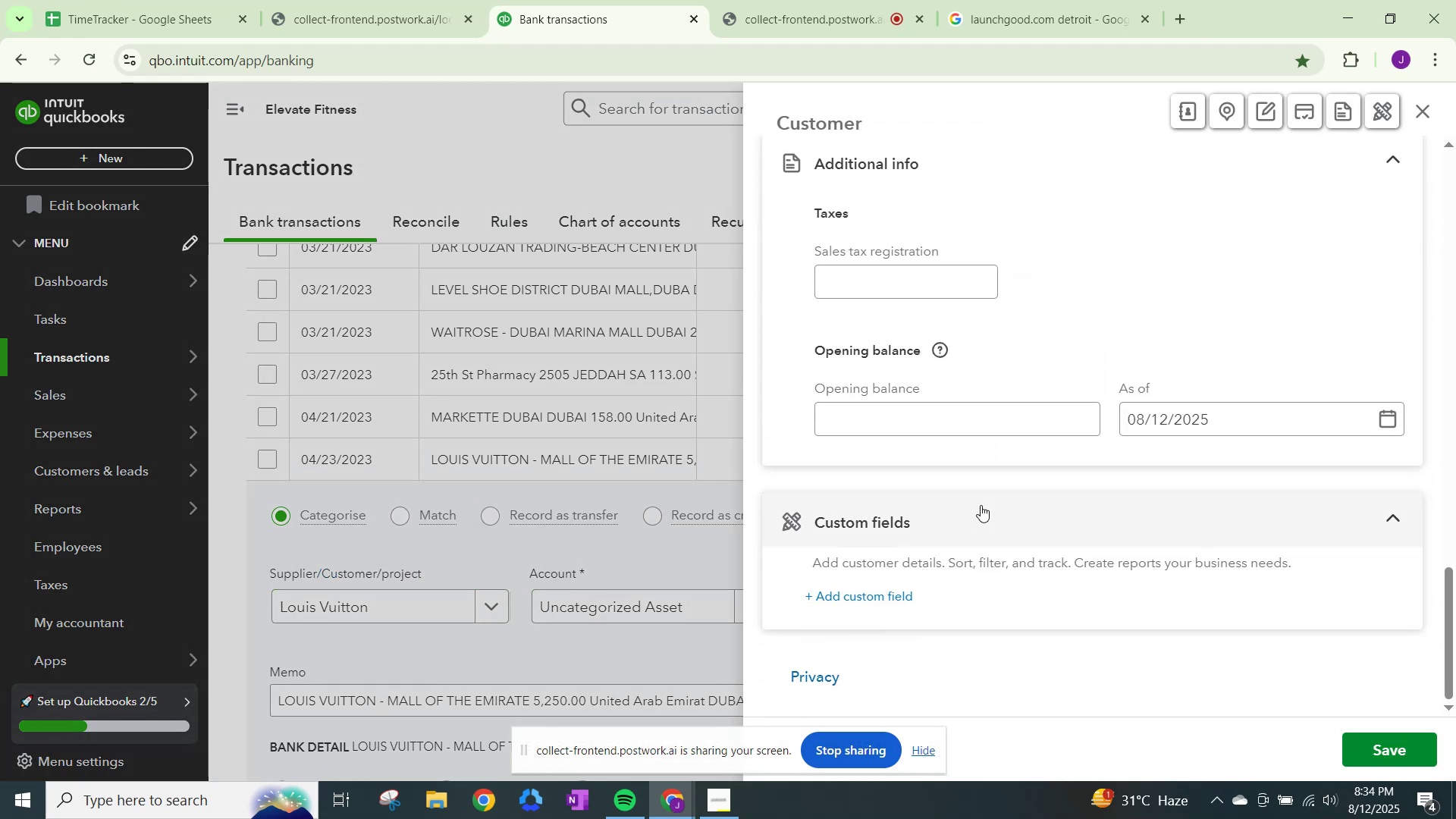 
scroll: coordinate [981, 510], scroll_direction: up, amount: 1.0
 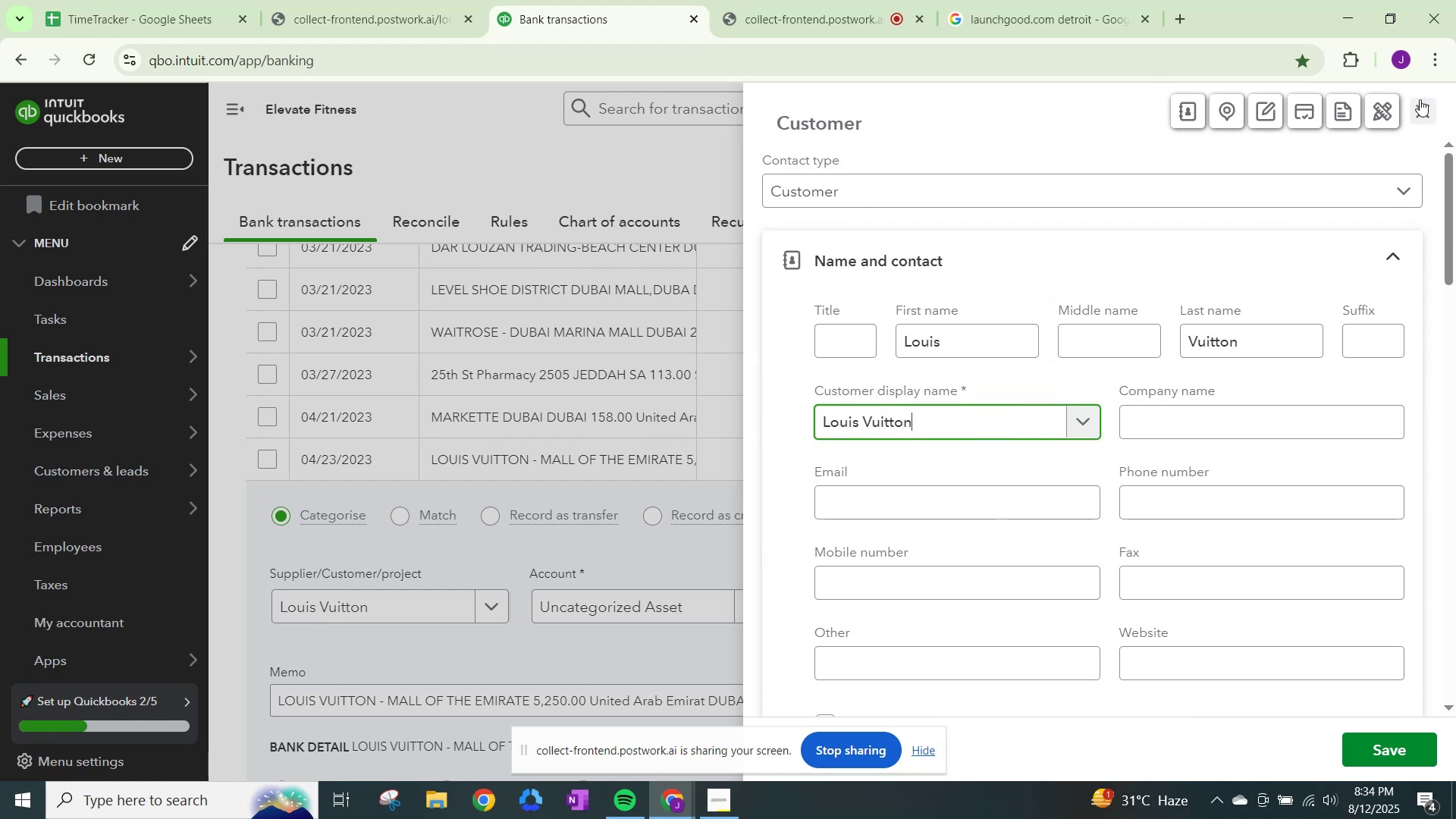 
left_click([1420, 99])
 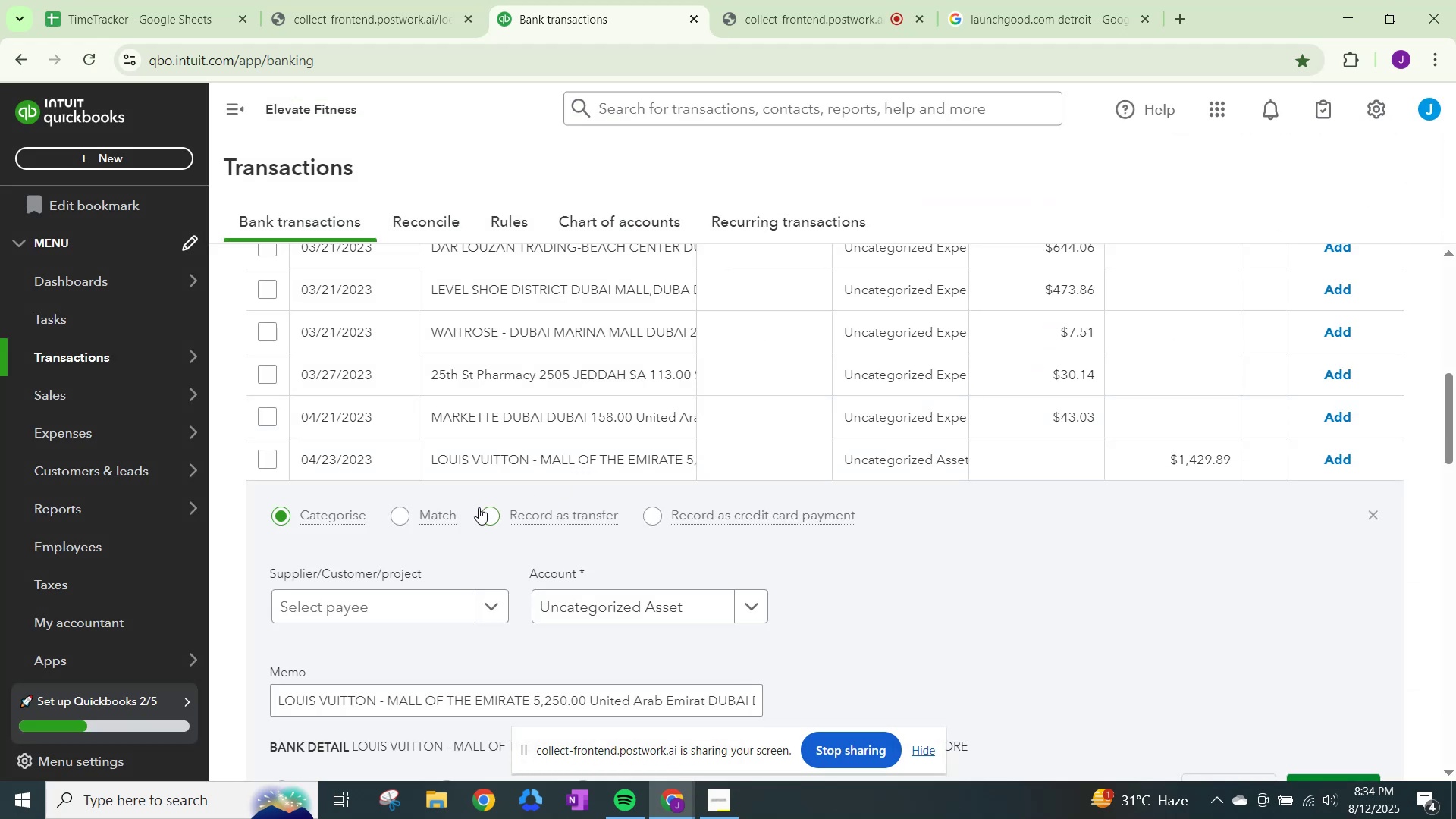 
scroll: coordinate [886, 504], scroll_direction: down, amount: 5.0
 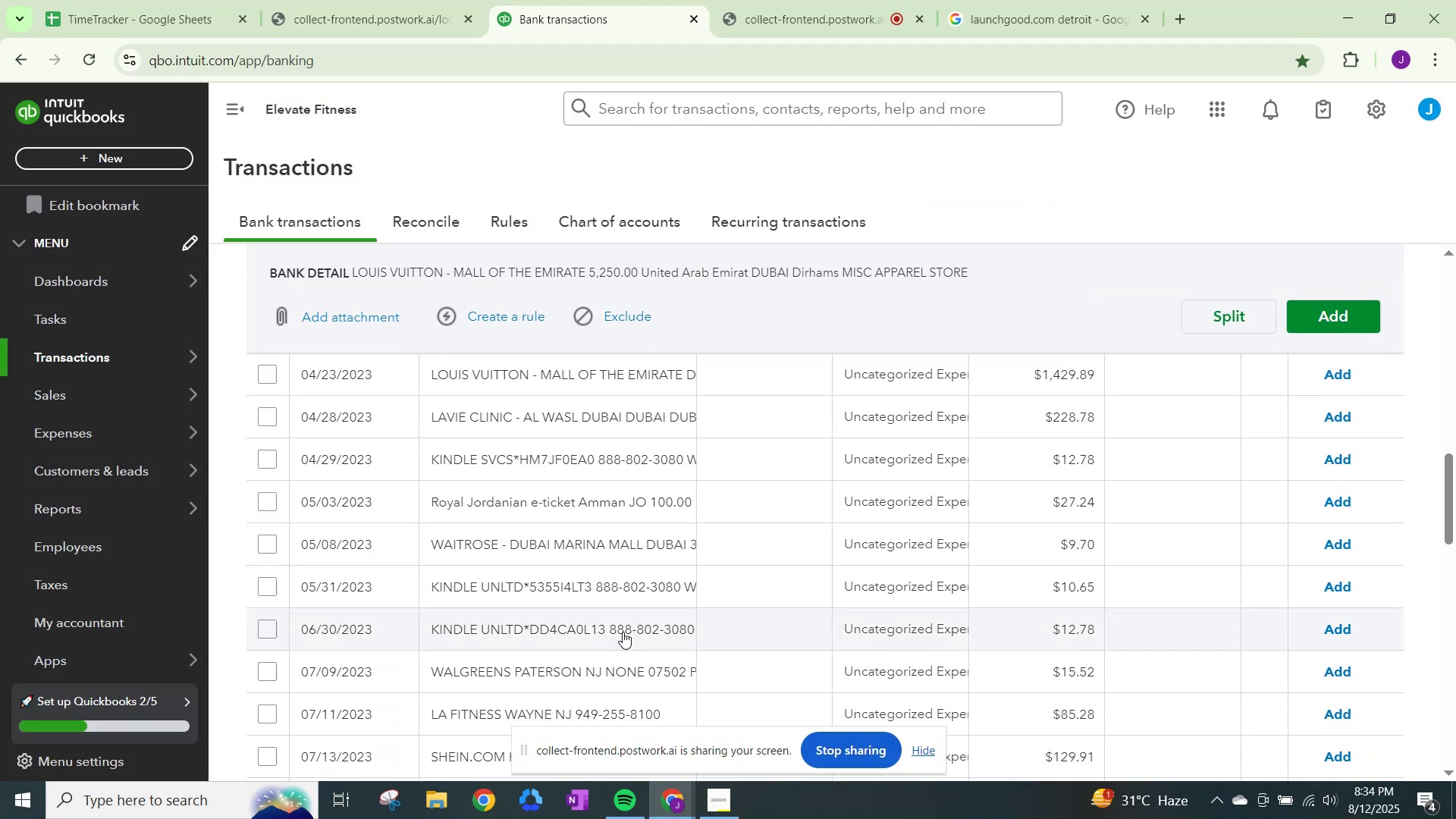 
left_click([784, 0])
 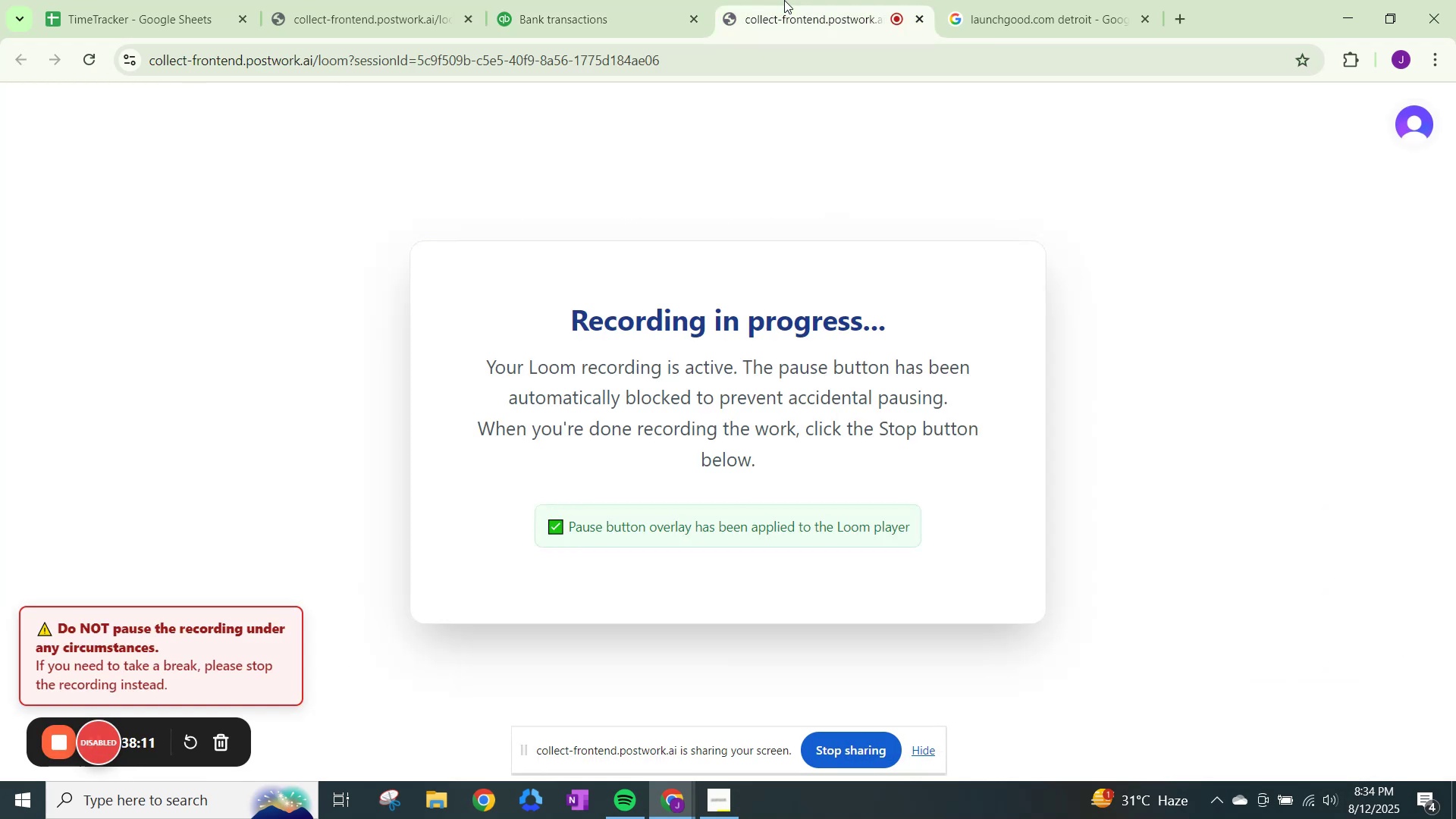 
left_click([600, 0])
 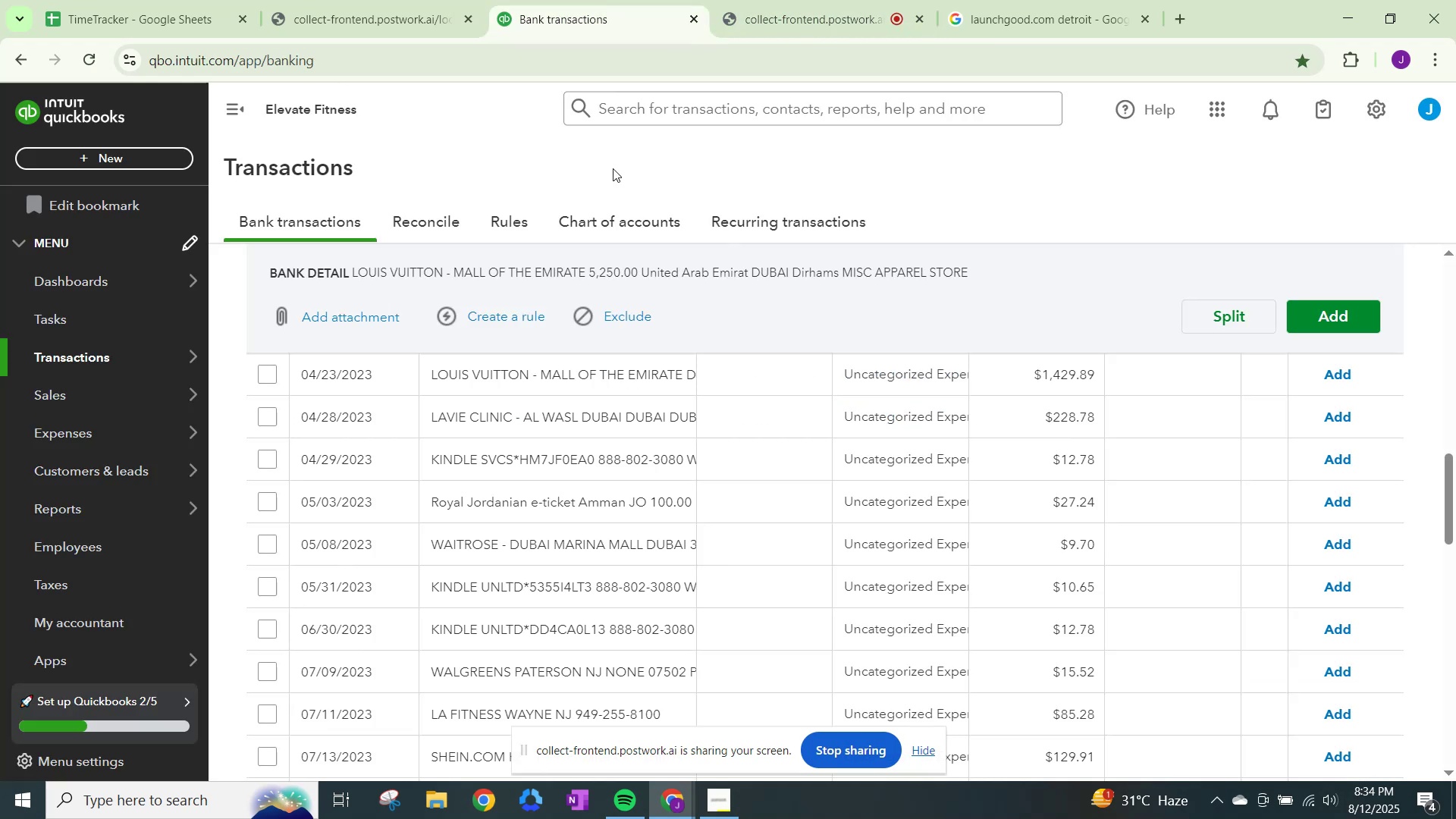 
scroll: coordinate [541, 522], scroll_direction: down, amount: 7.0
 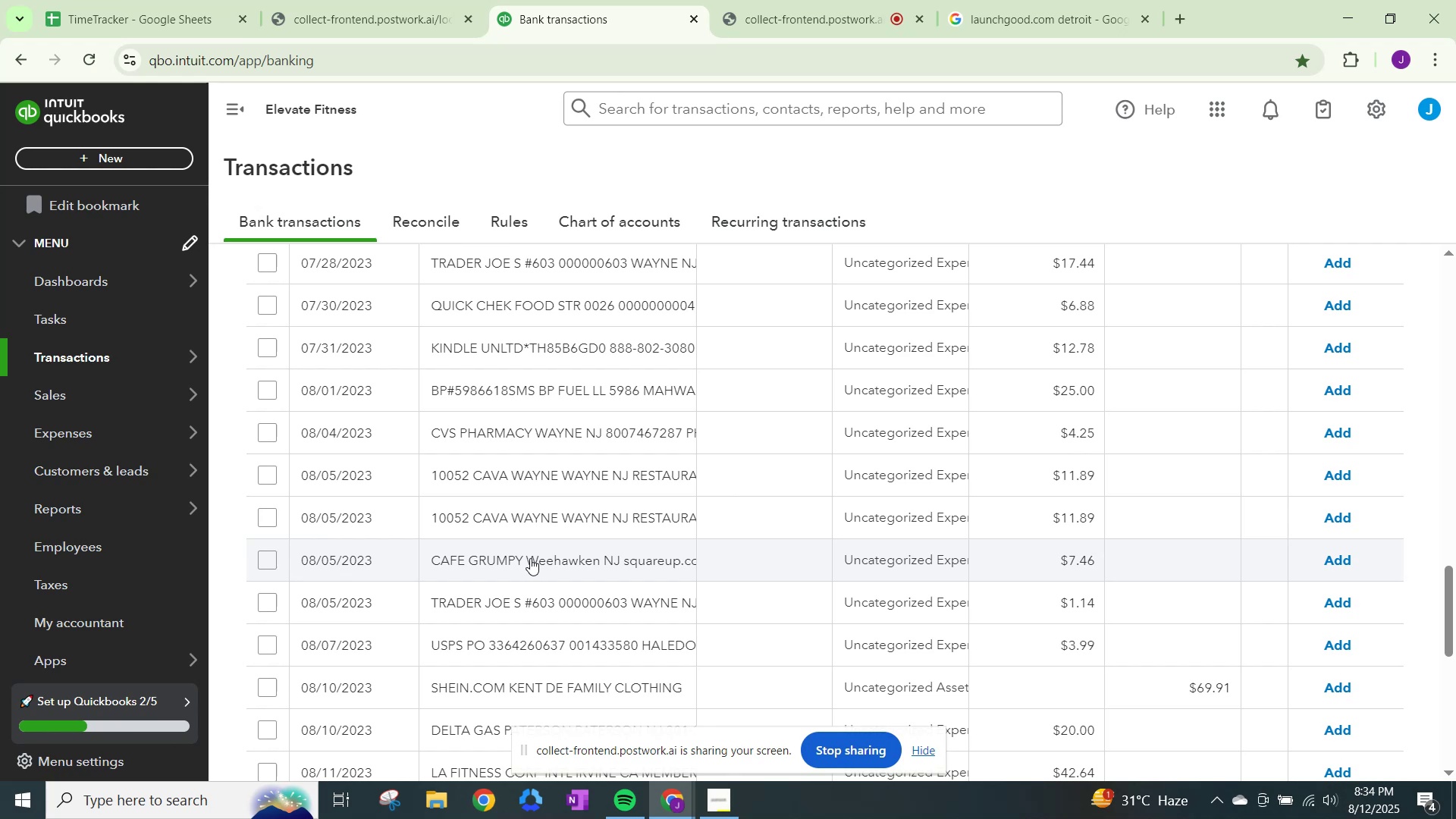 
left_click([1065, 5])
 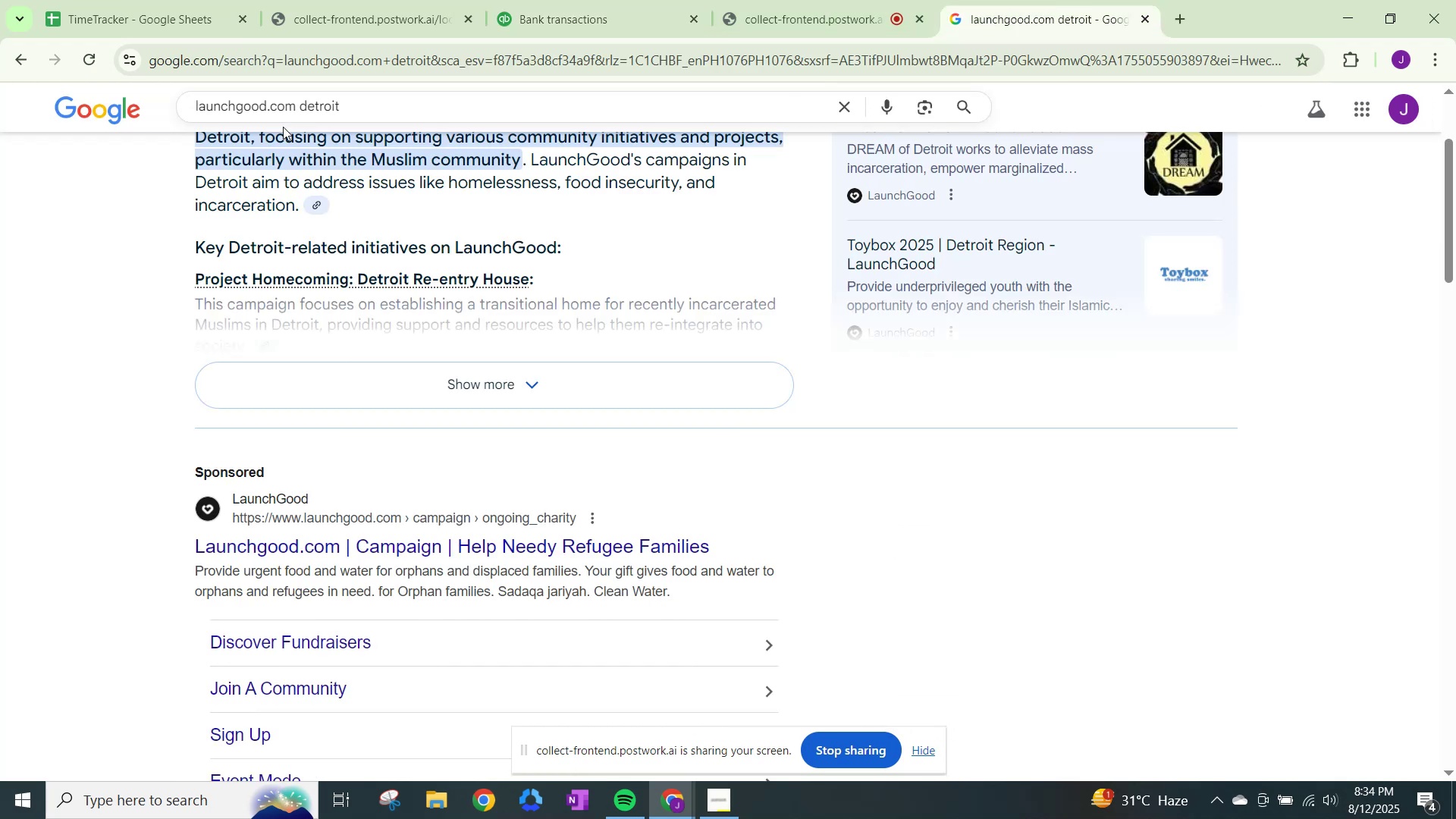 
left_click_drag(start_coordinate=[384, 108], to_coordinate=[0, 77])
 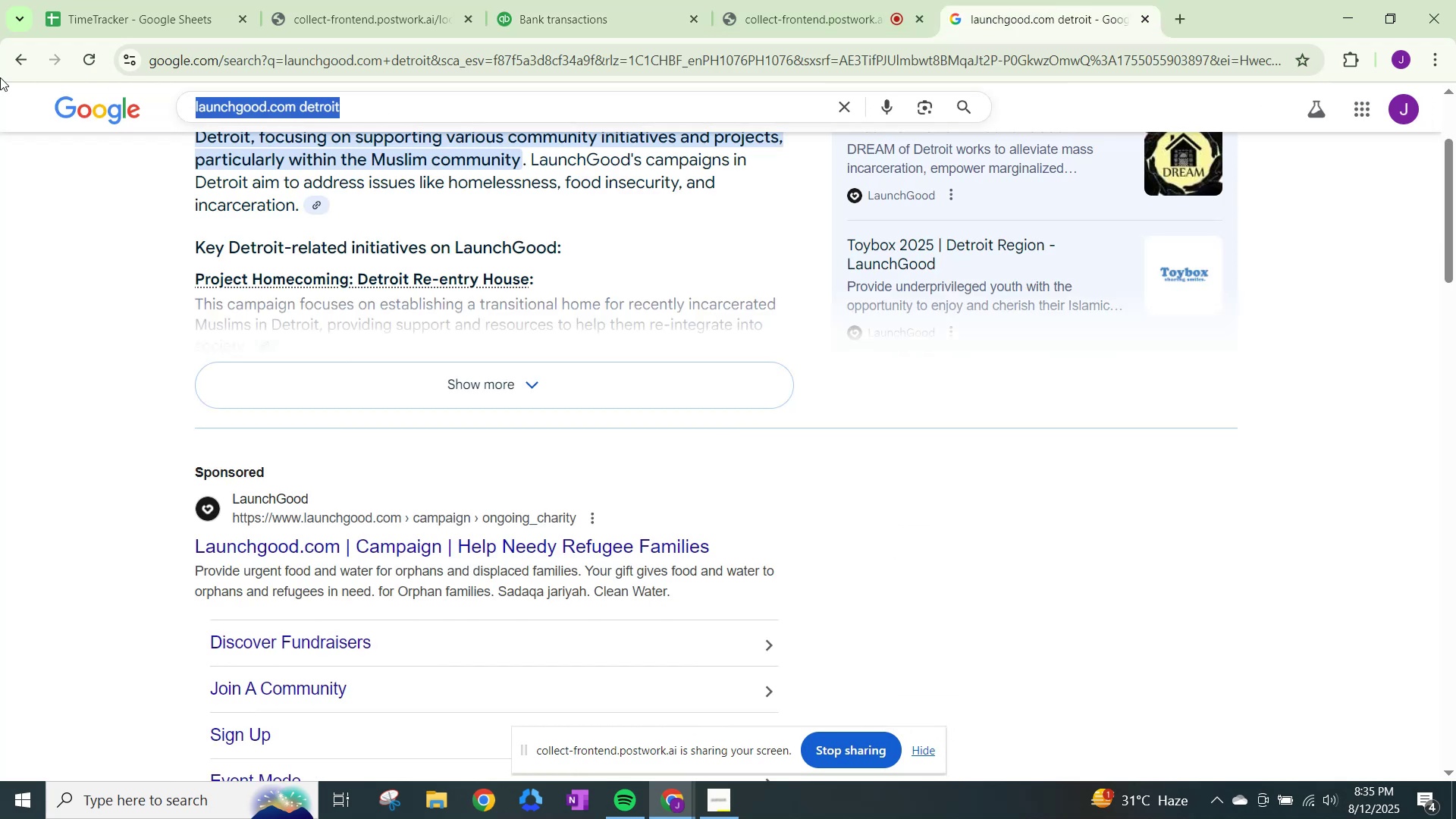 
type(cafe grumpy)
 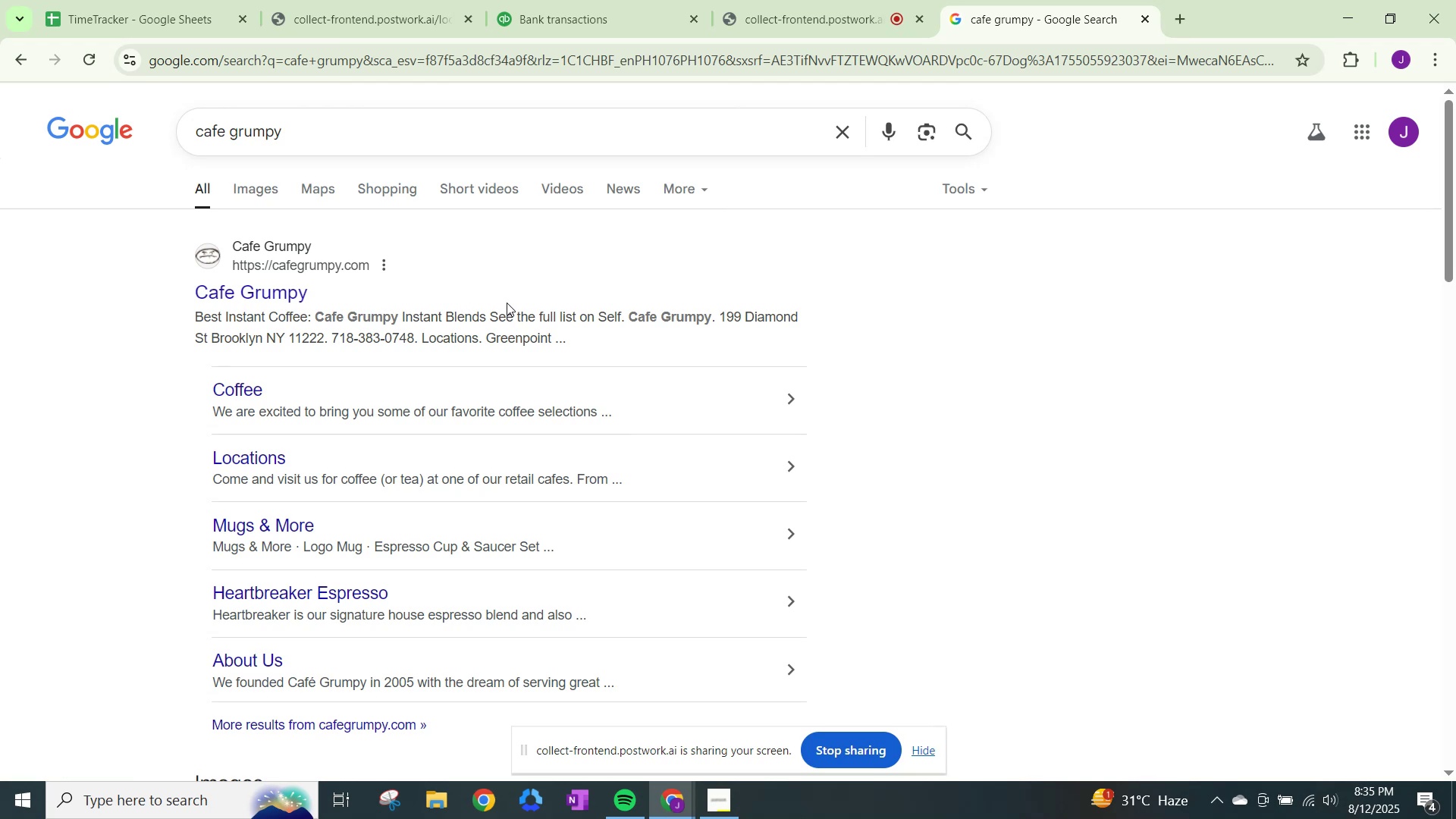 
wait(7.62)
 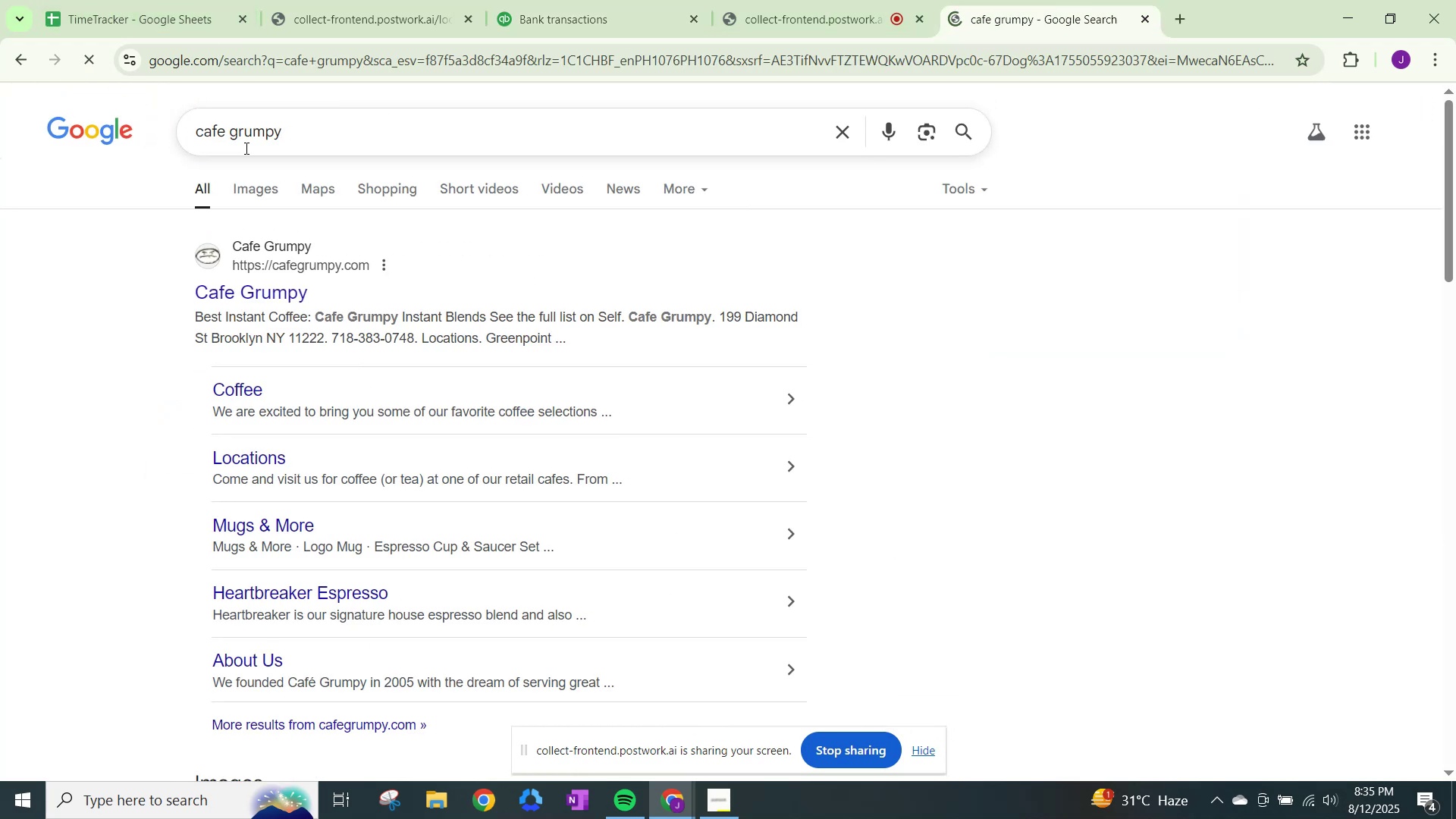 
left_click([615, 2])
 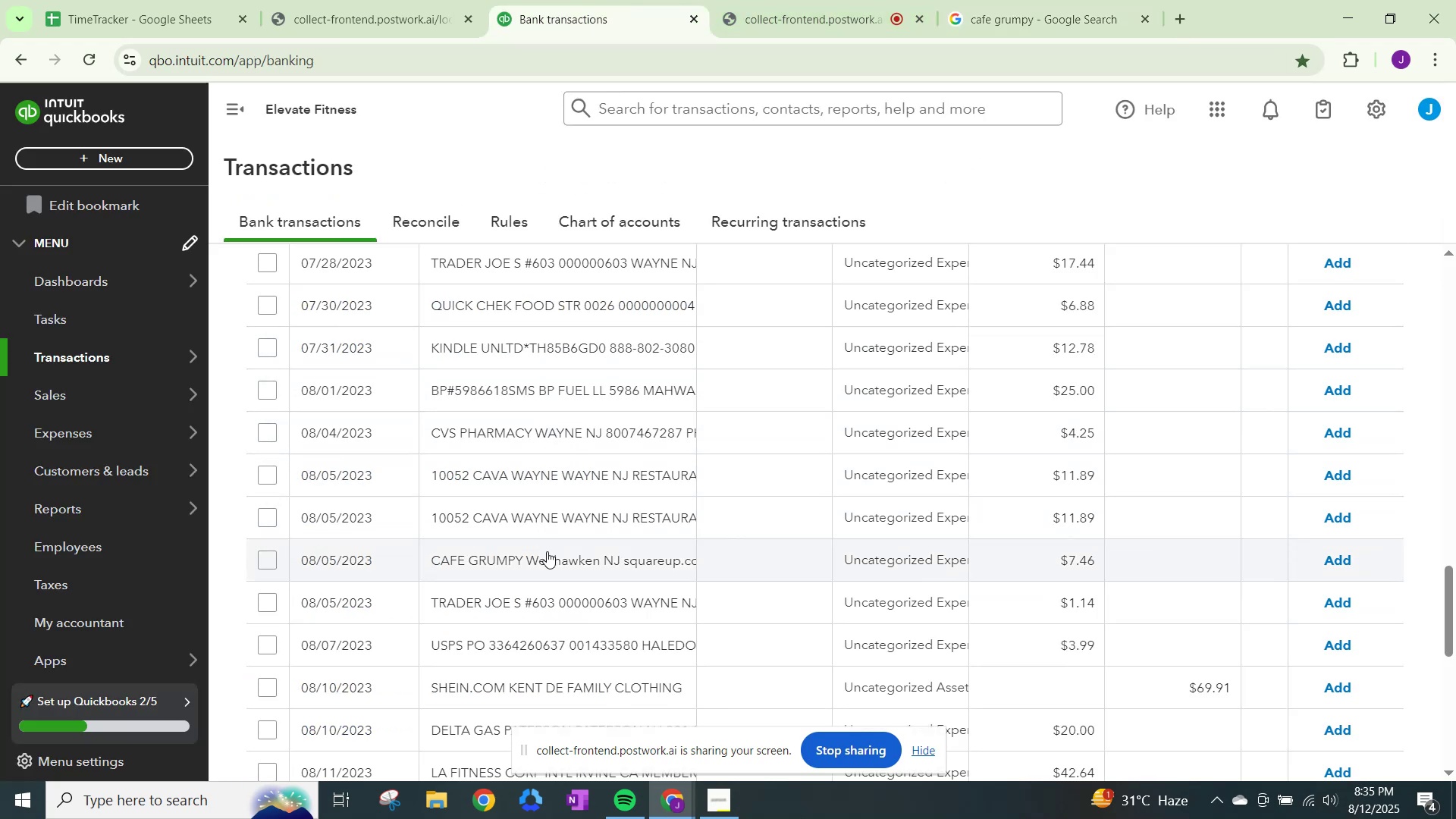 
left_click([878, 554])
 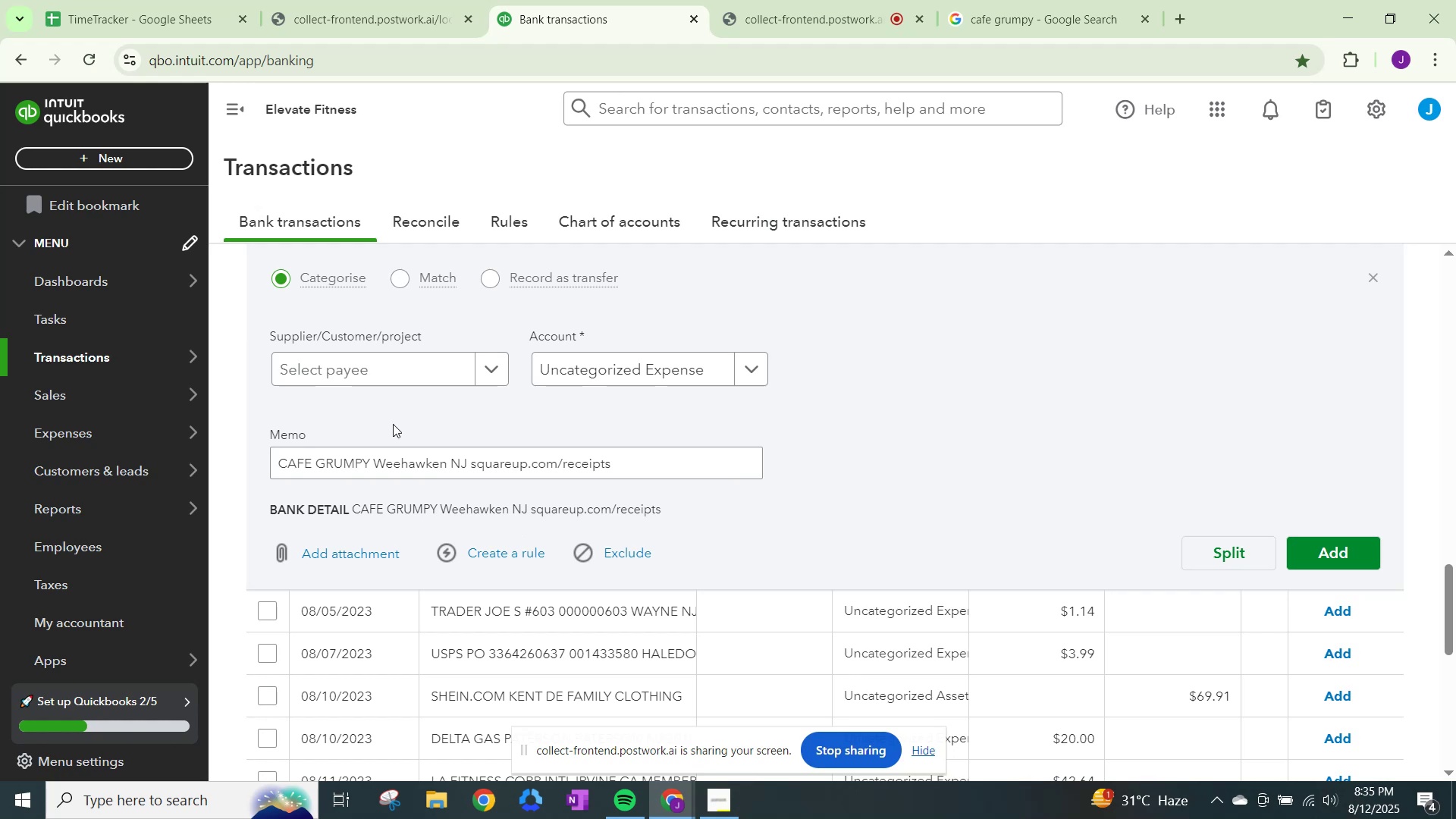 
left_click([490, 366])
 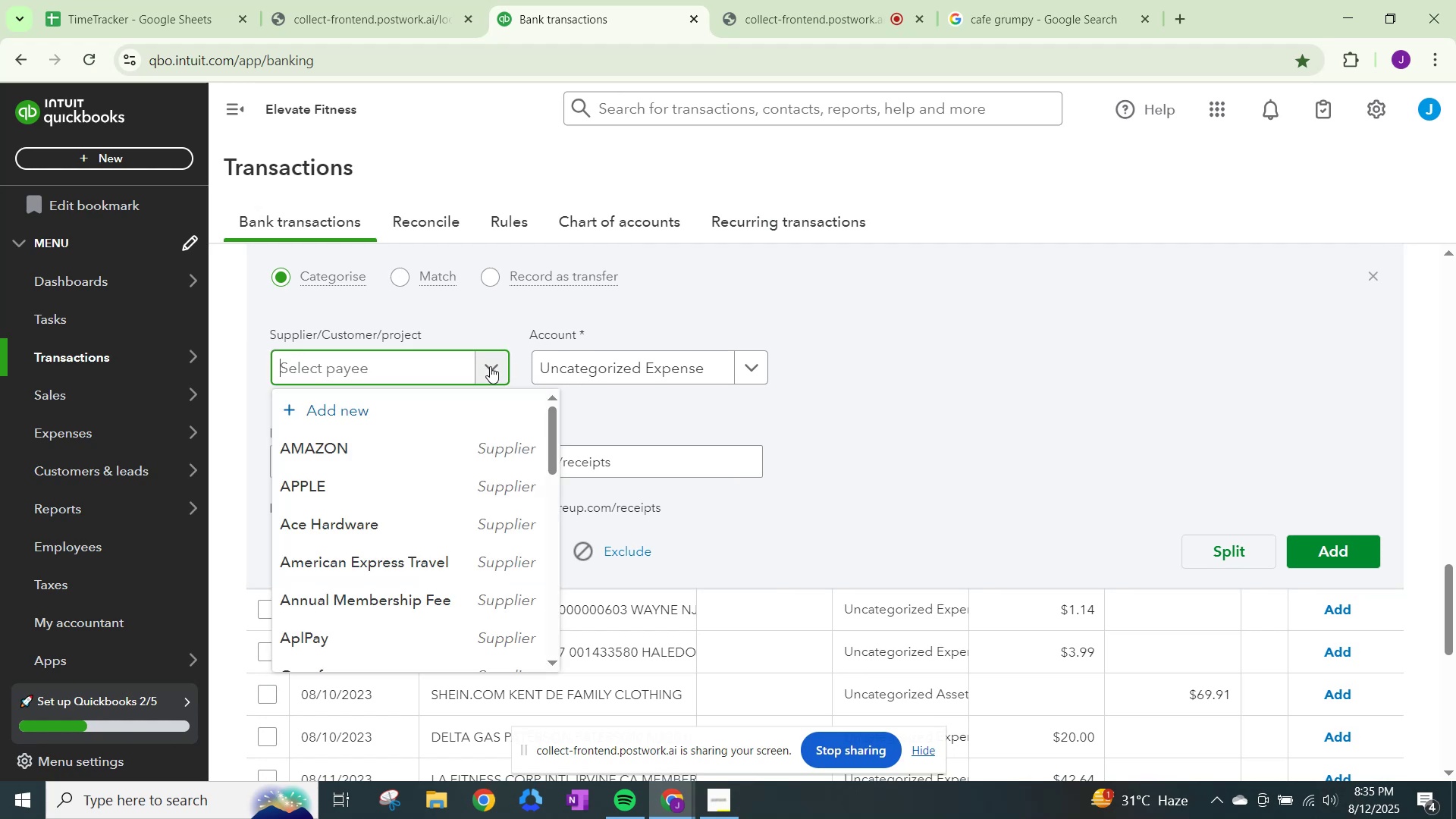 
type(Caf )
key(Backspace)
type( )
key(Backspace)
type(e Grumppy)
key(Backspace)
key(Backspace)
type(y)
 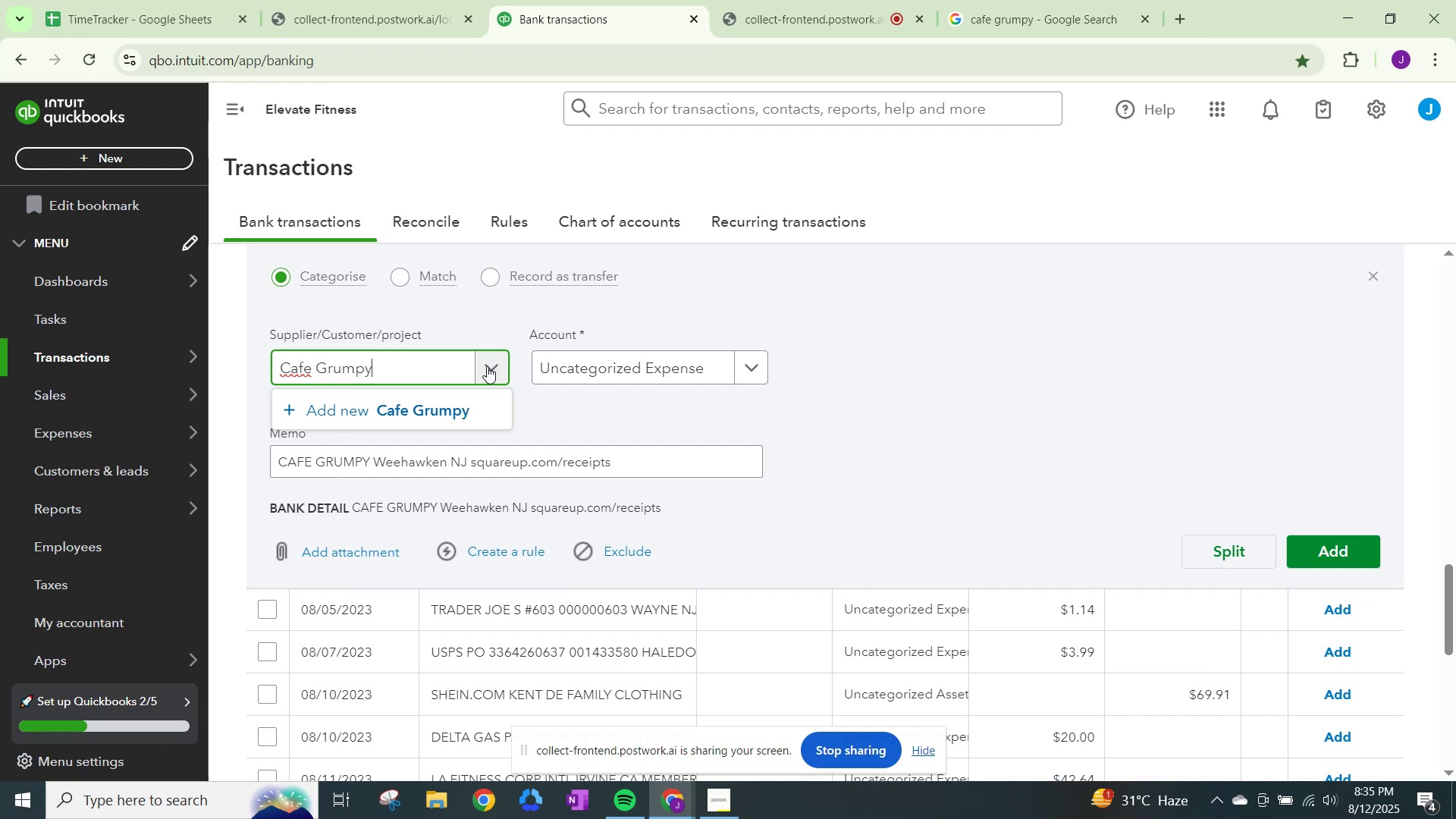 
left_click([613, 364])
 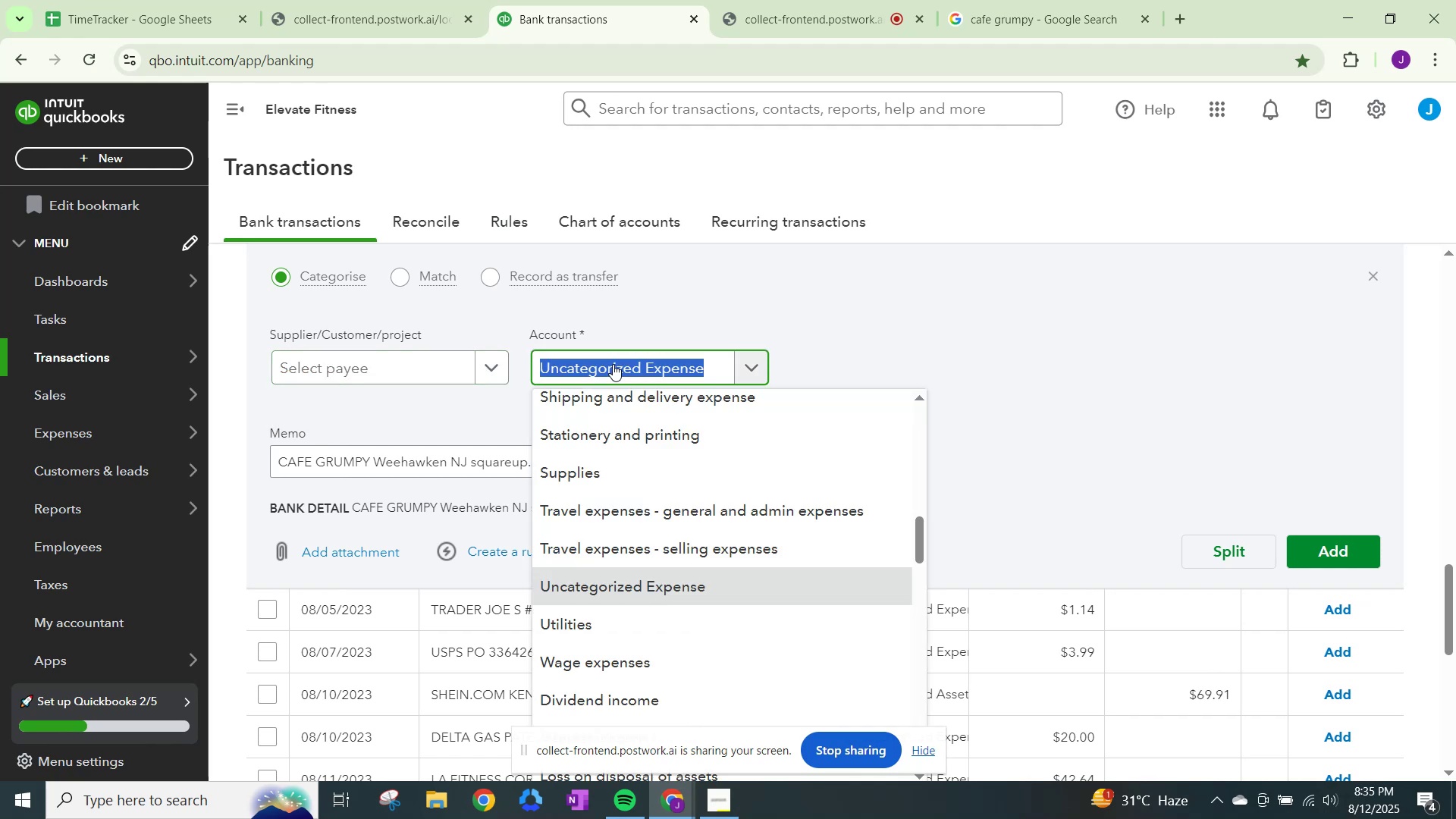 
left_click([485, 362])
 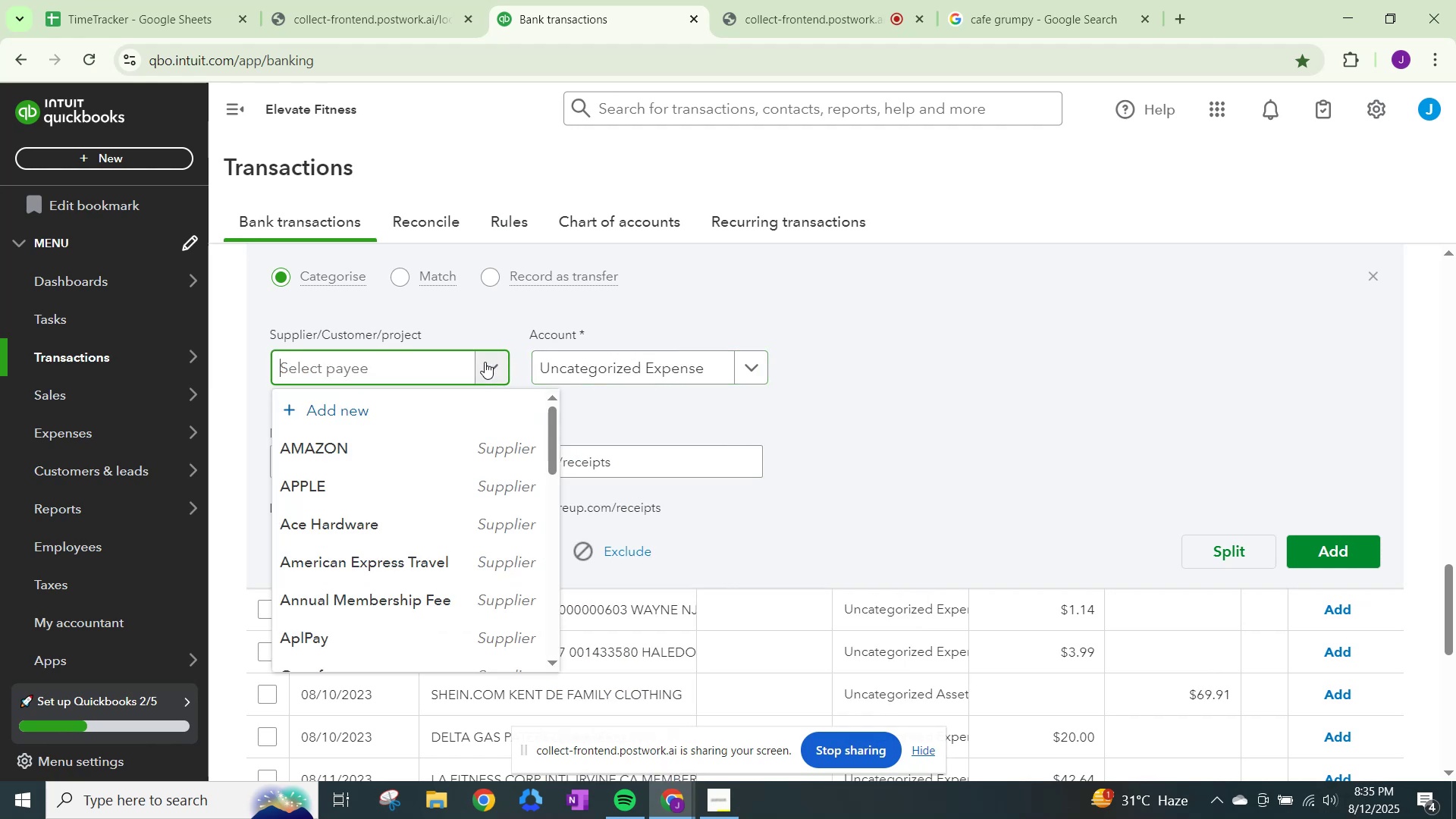 
type(Cafe Grumpy)
 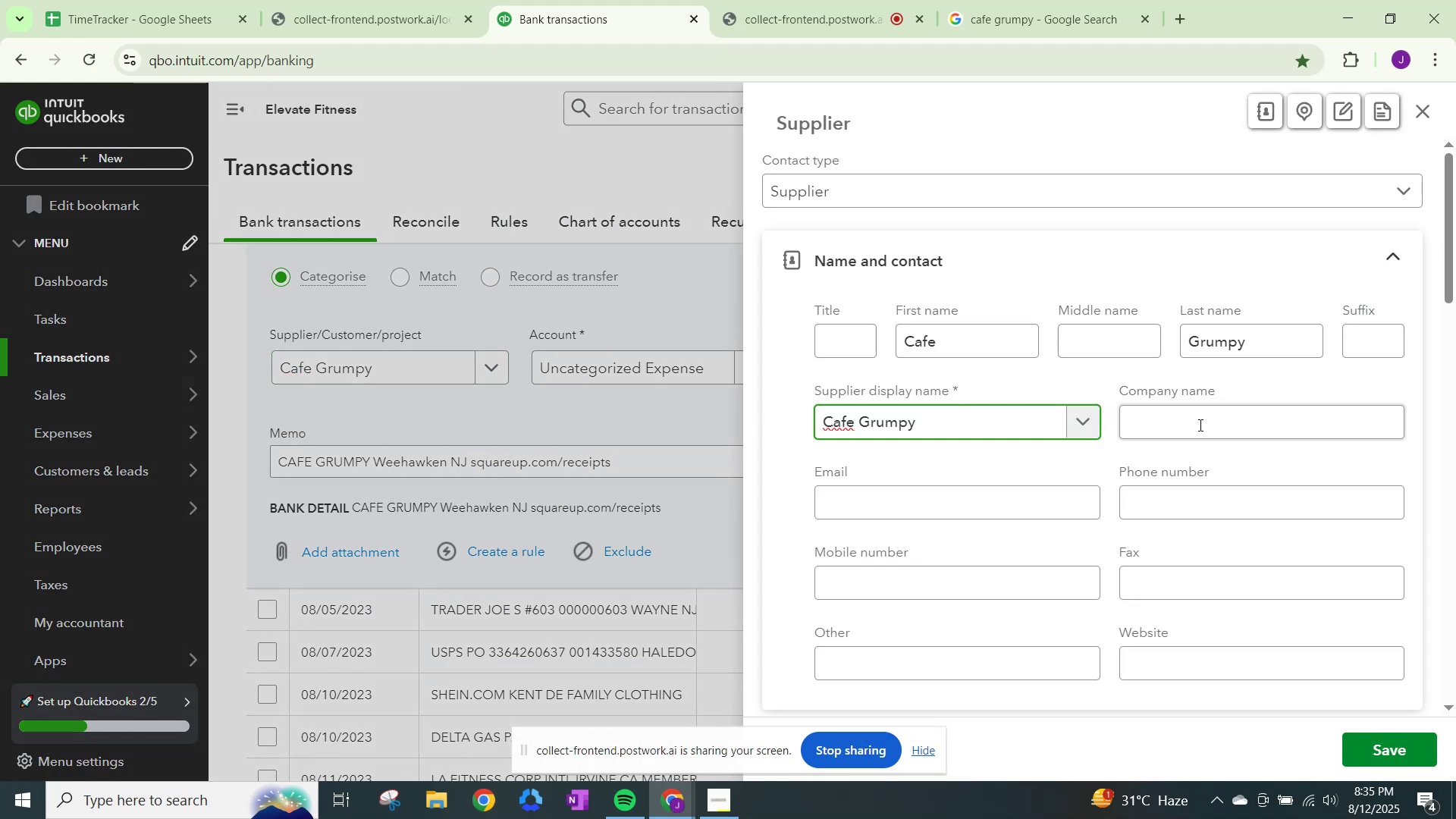 
scroll: coordinate [962, 514], scroll_direction: down, amount: 16.0
 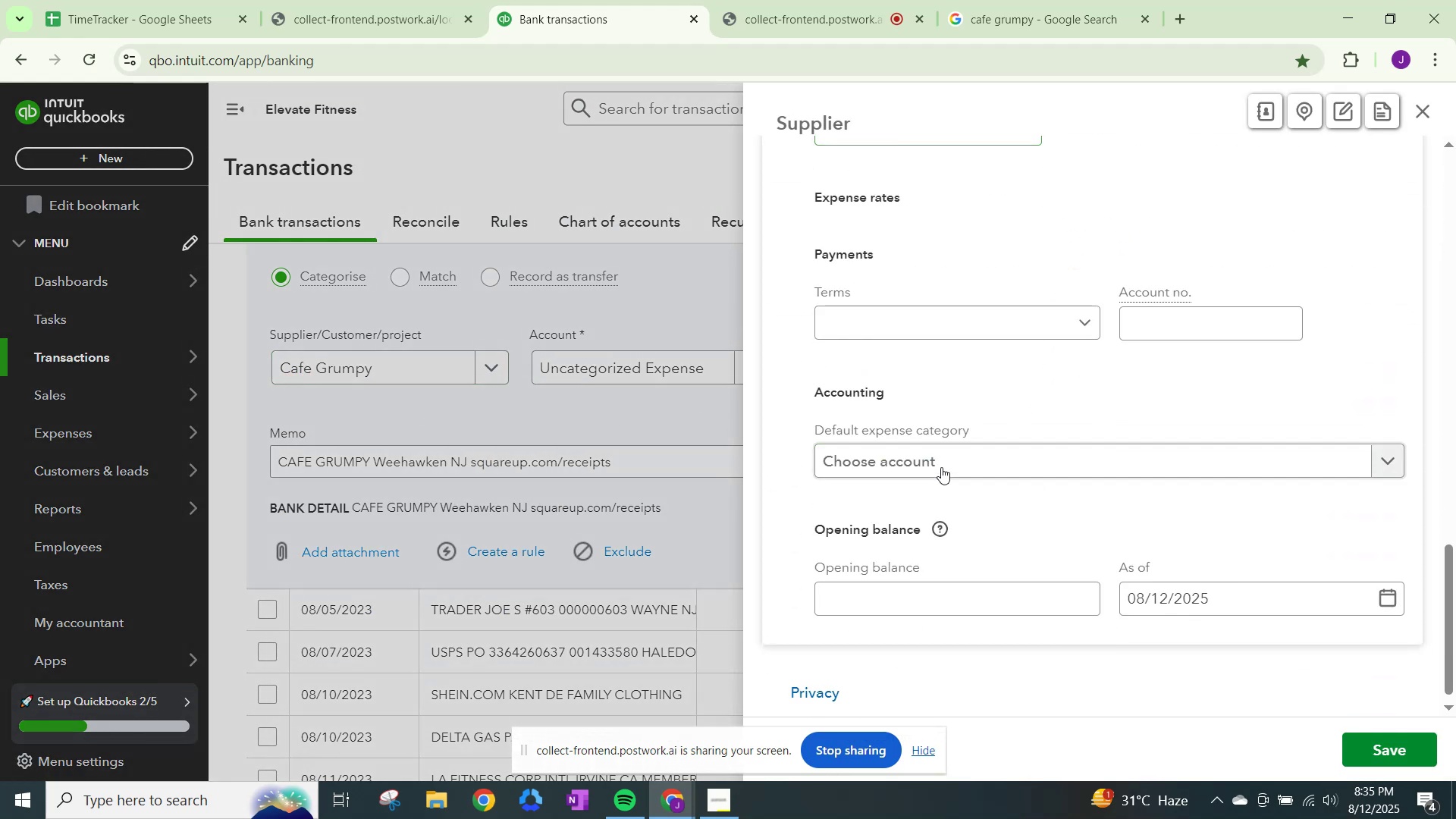 
left_click([941, 458])
 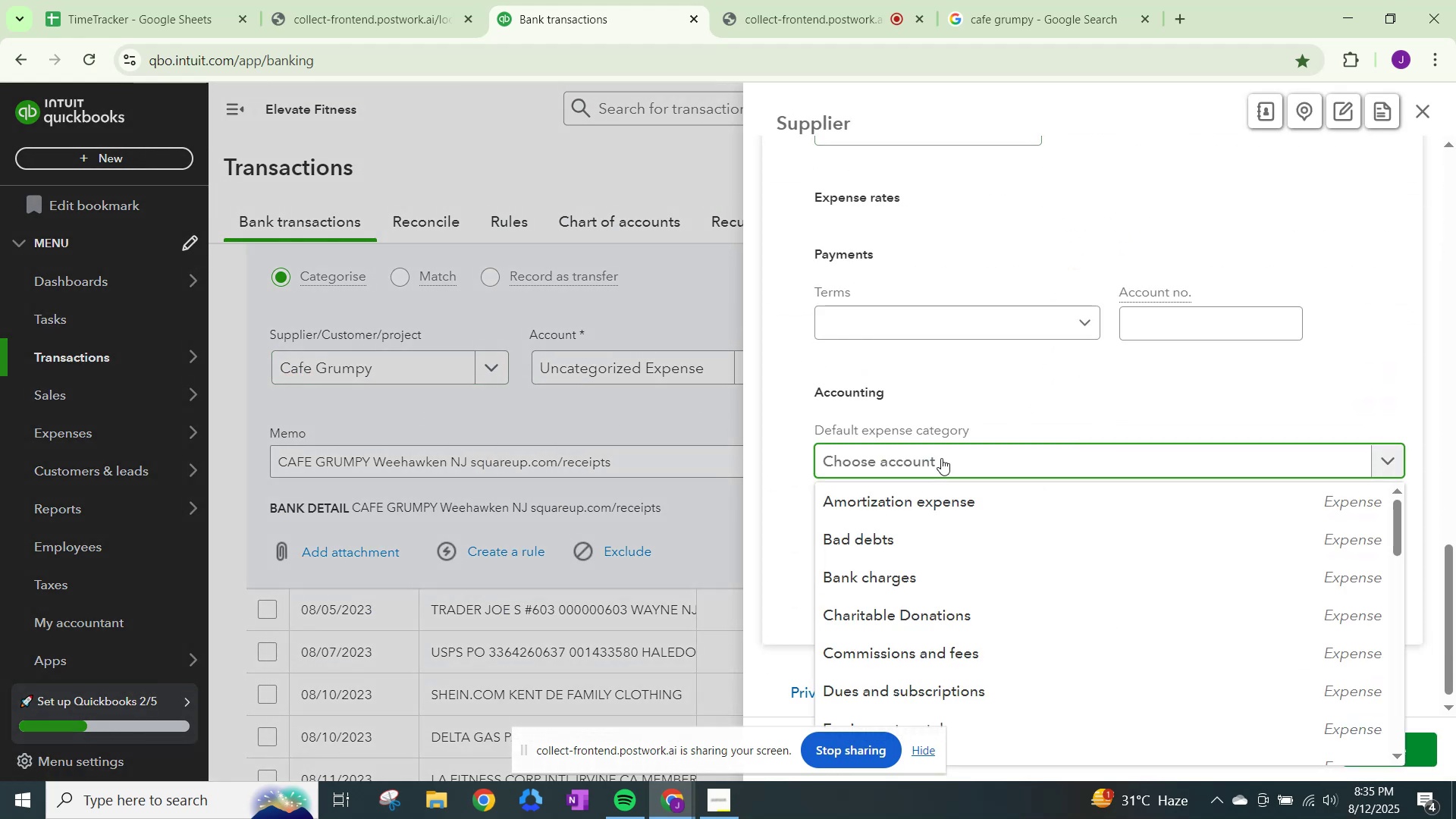 
type(meals)
 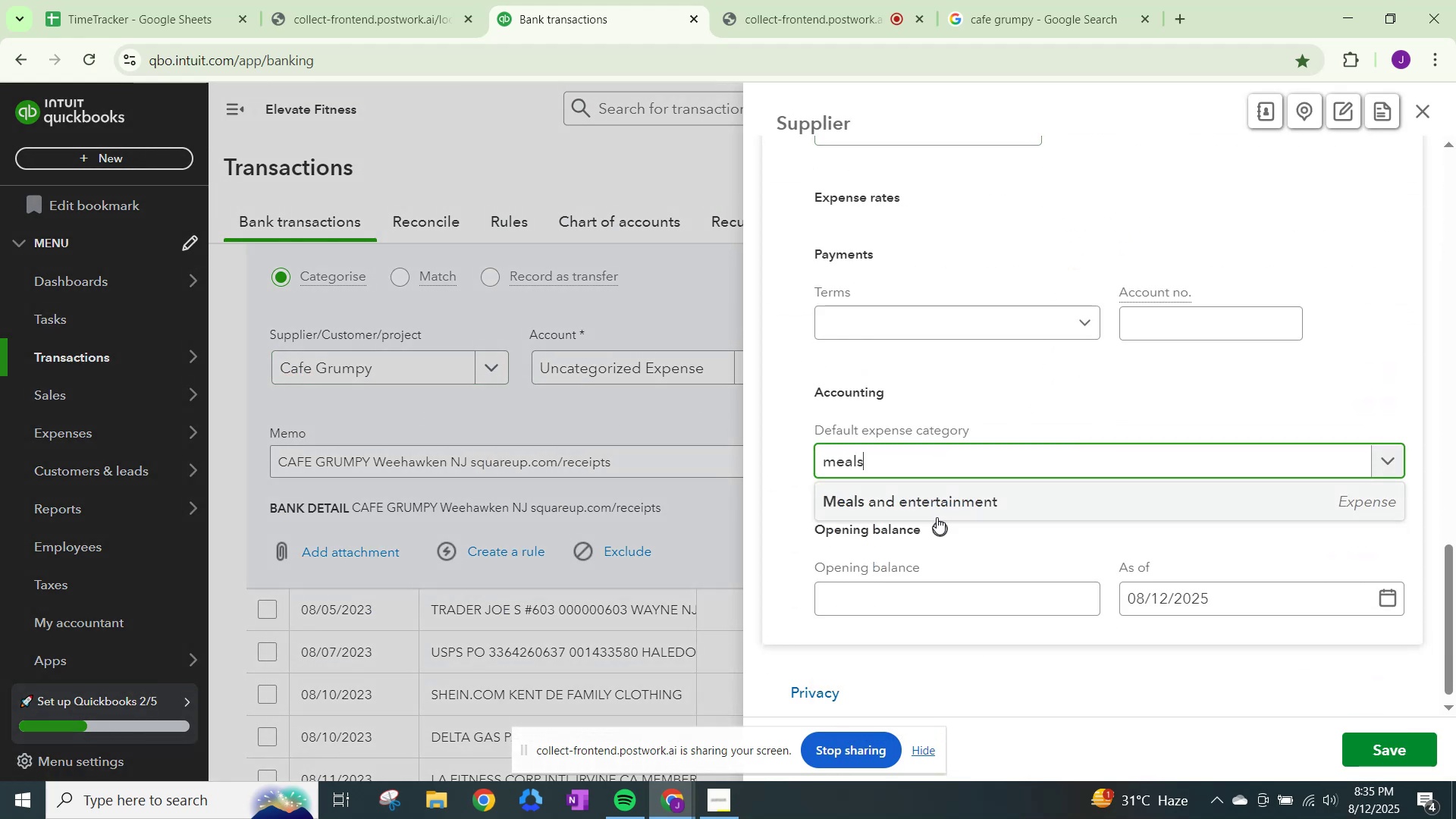 
left_click([941, 504])
 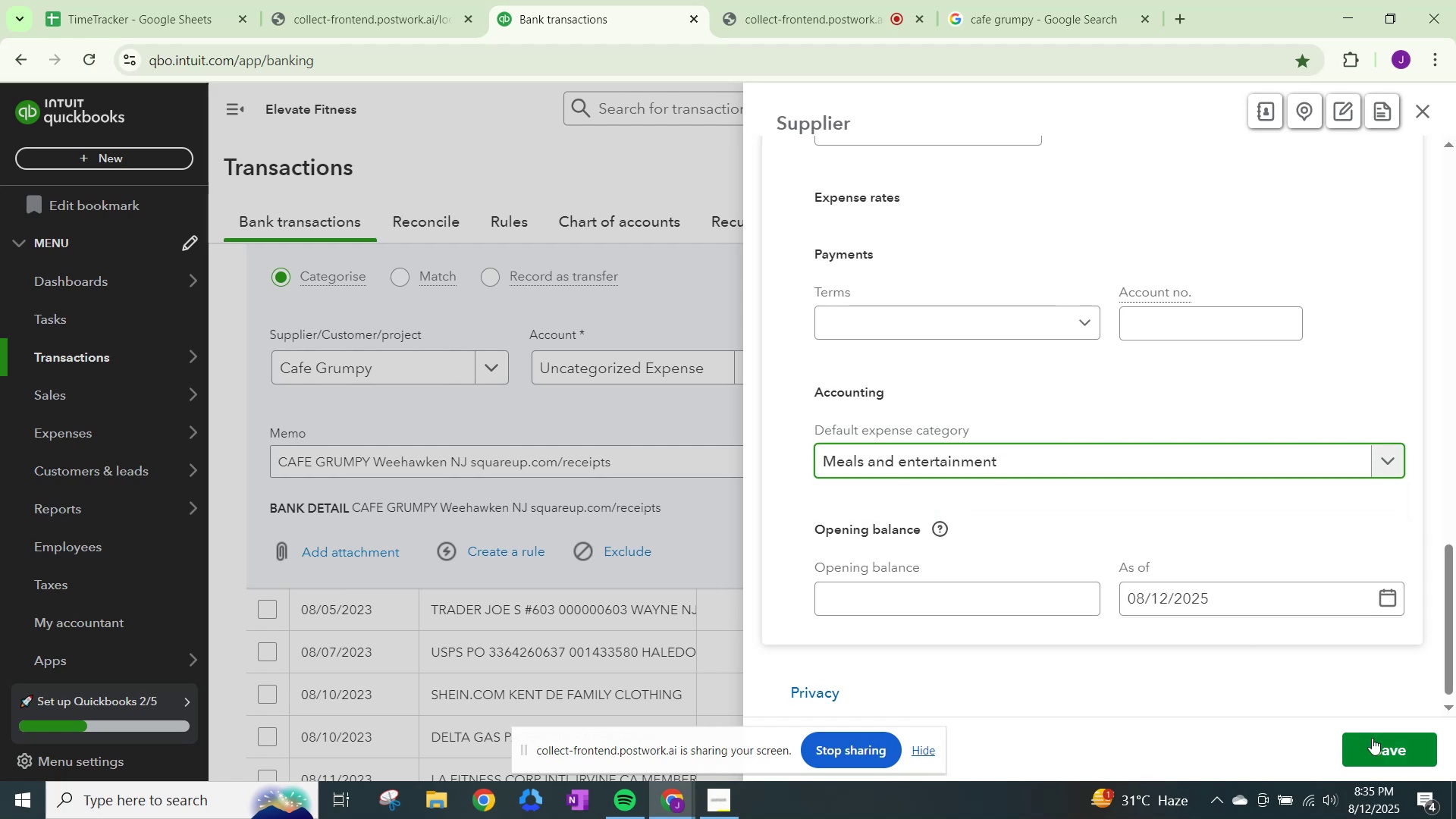 
left_click([1375, 745])
 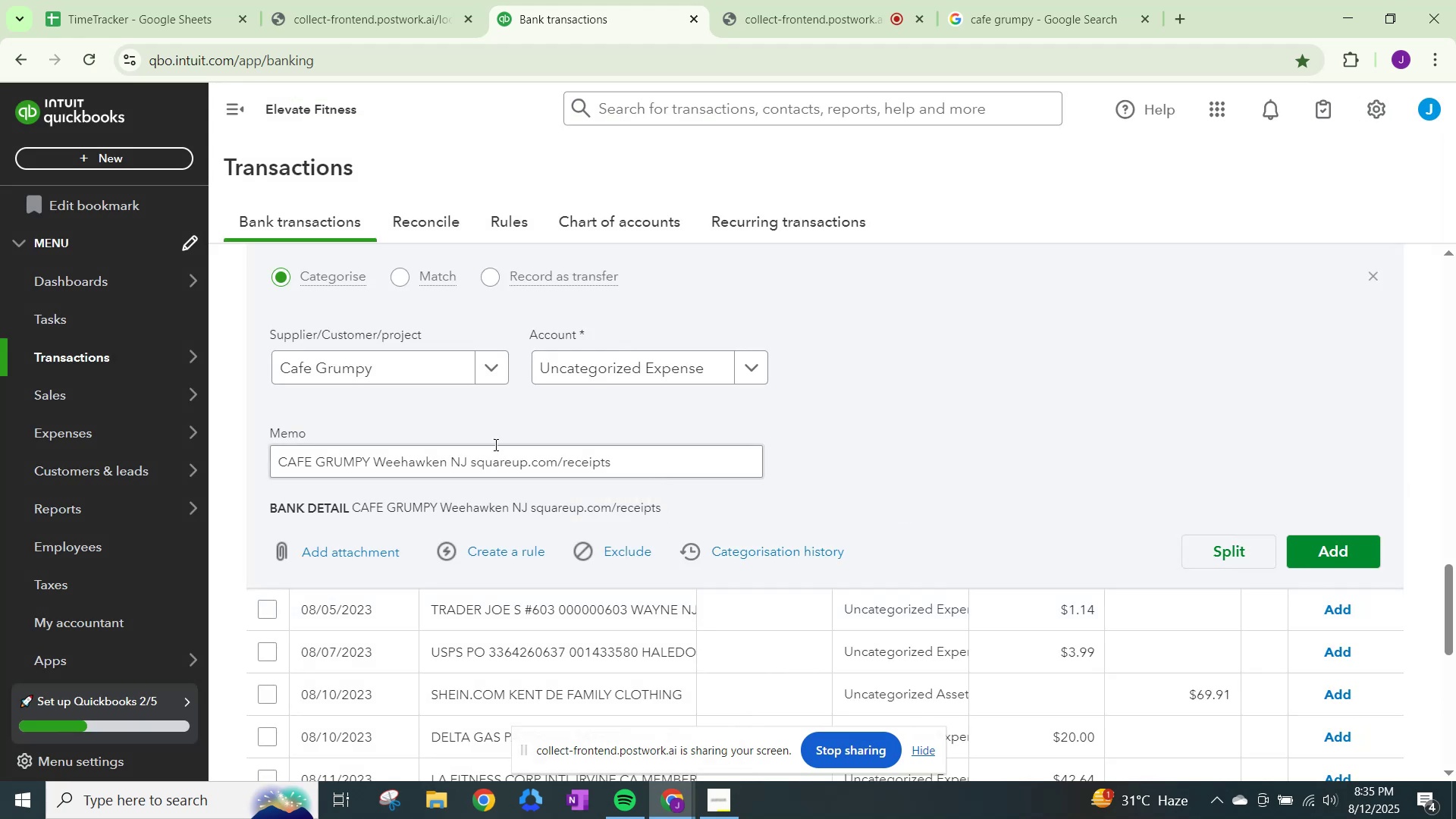 
left_click([566, 371])
 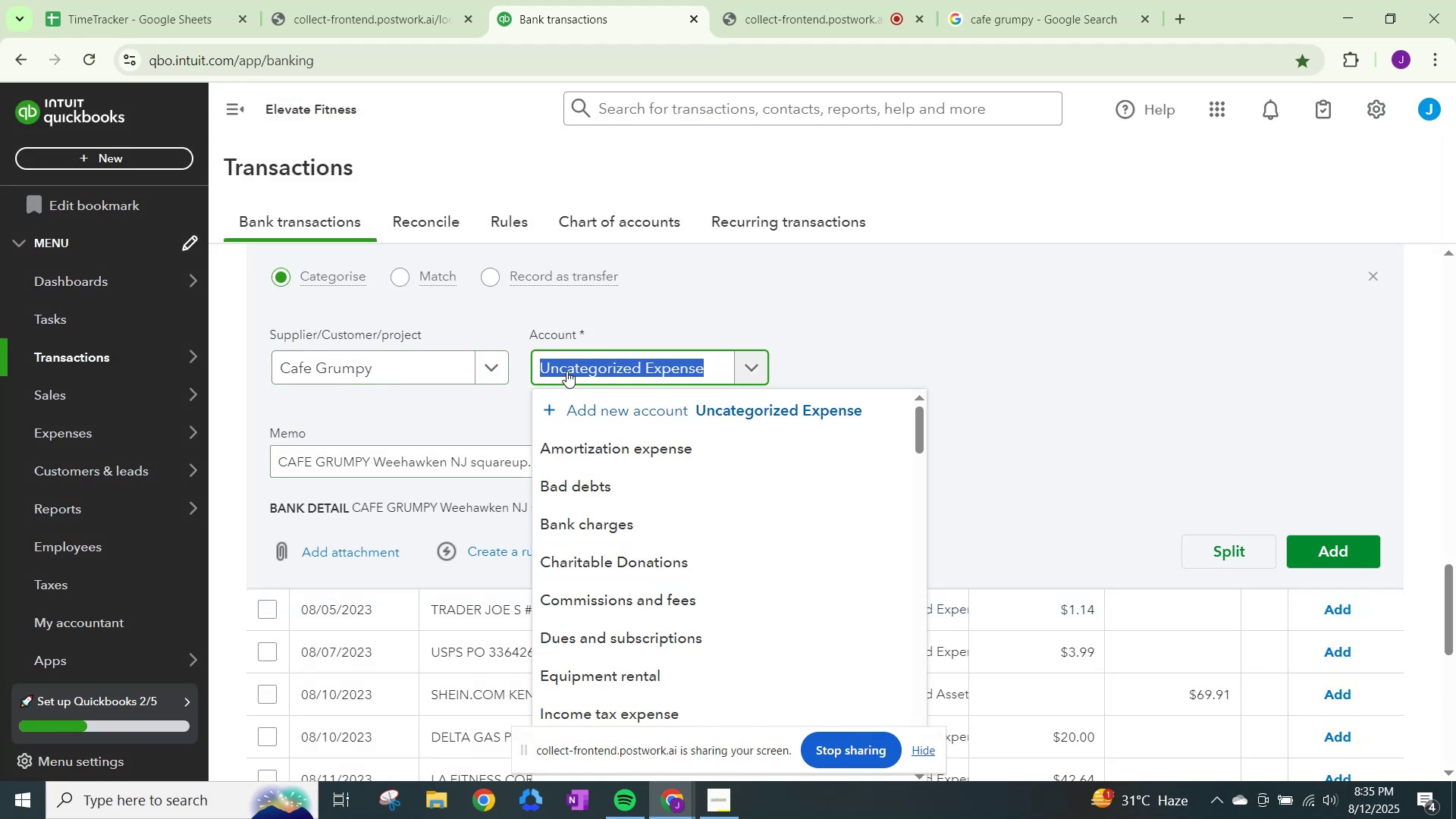 
type(meals)
 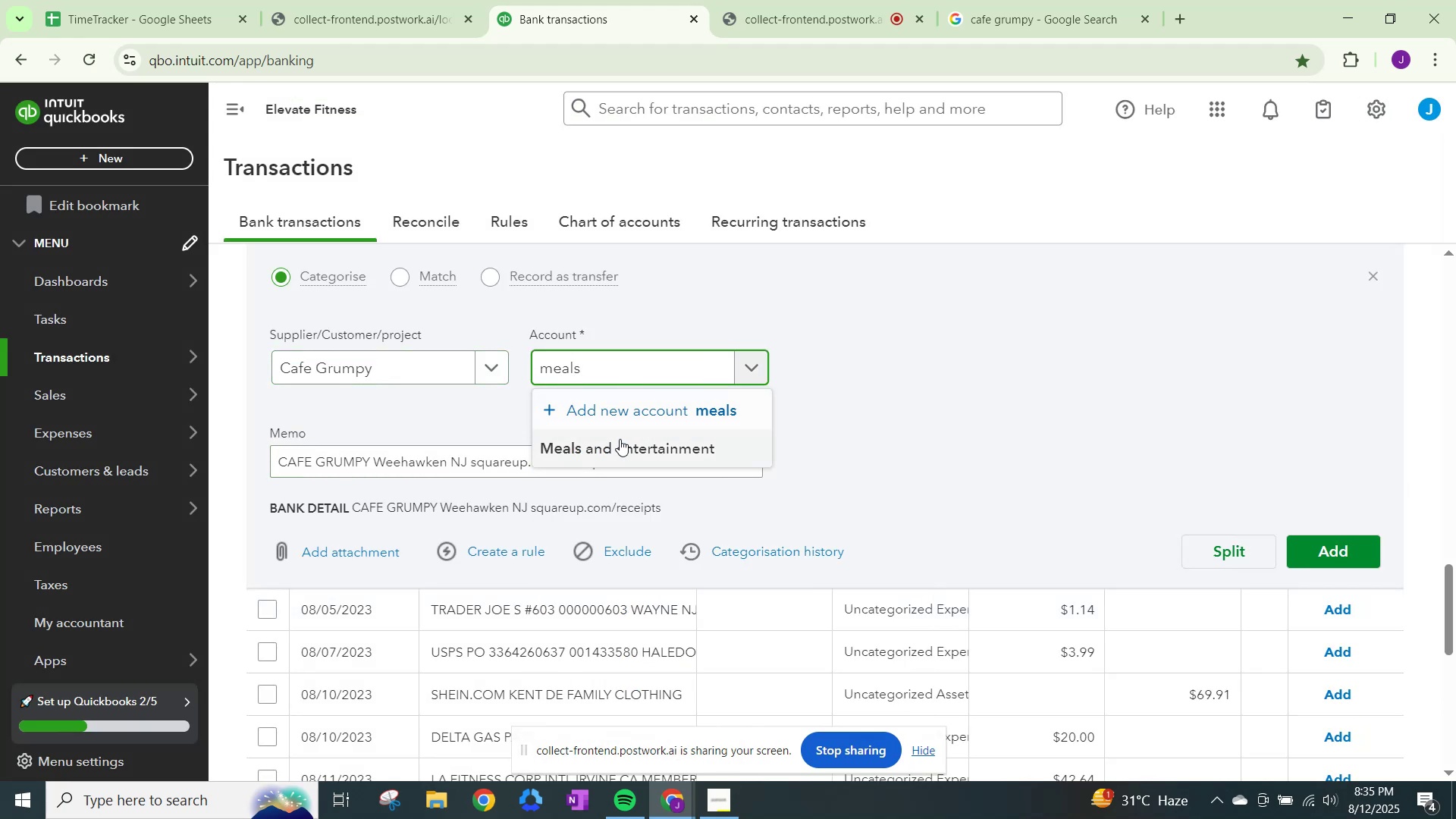 
left_click([620, 444])
 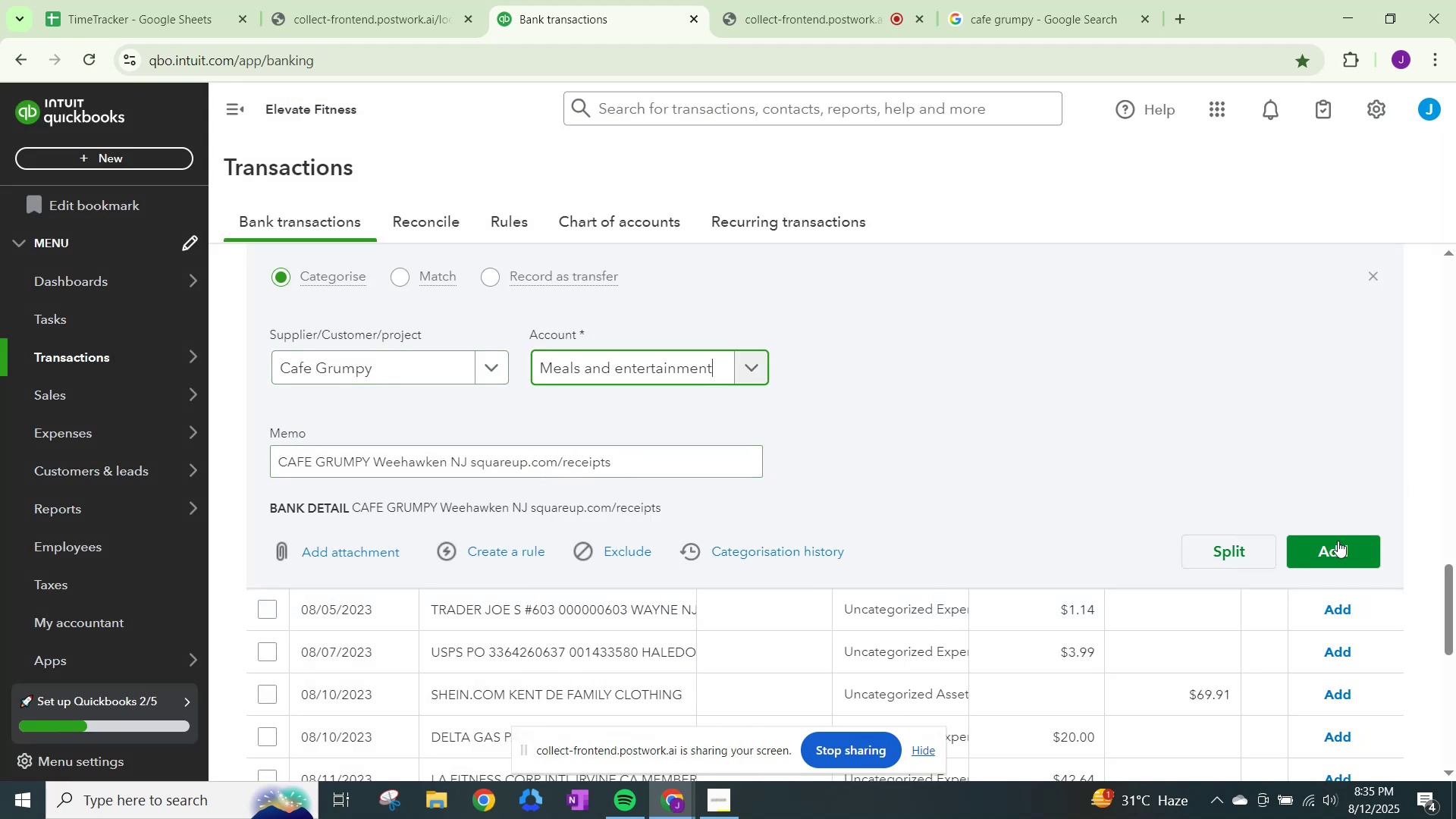 
left_click([1341, 541])
 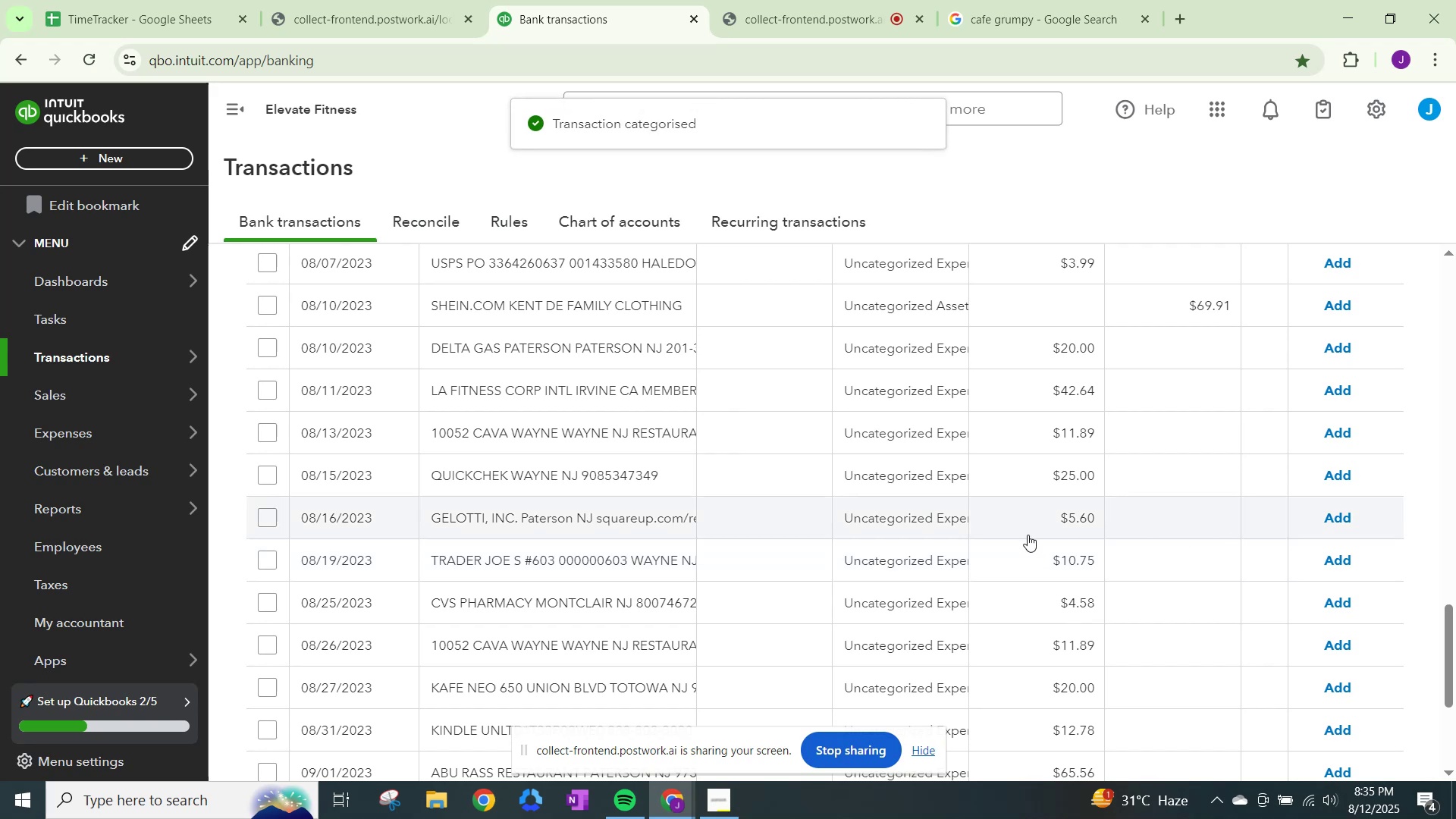 
scroll: coordinate [1028, 535], scroll_direction: down, amount: 3.0
 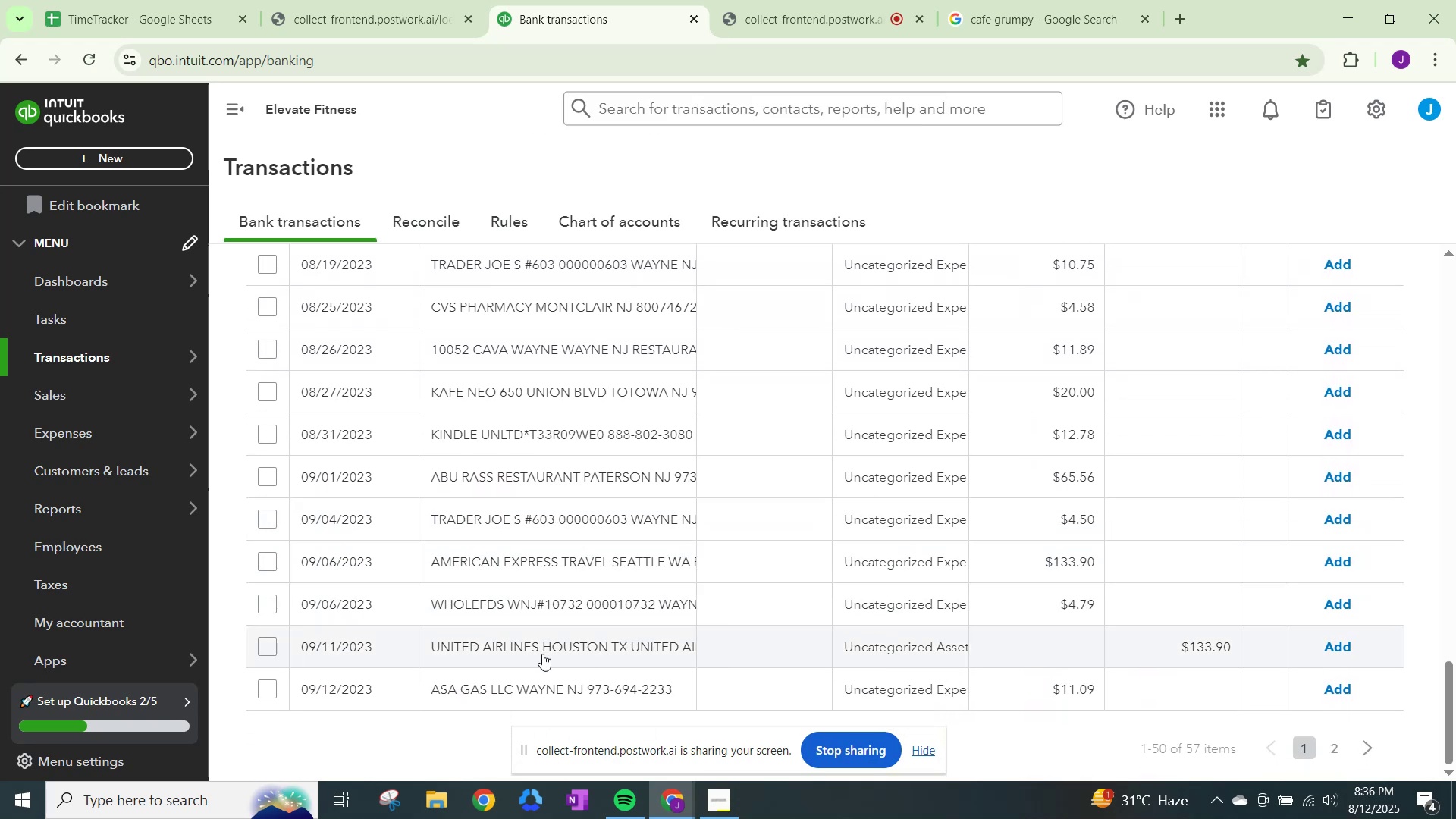 
scroll: coordinate [698, 615], scroll_direction: up, amount: 6.0
 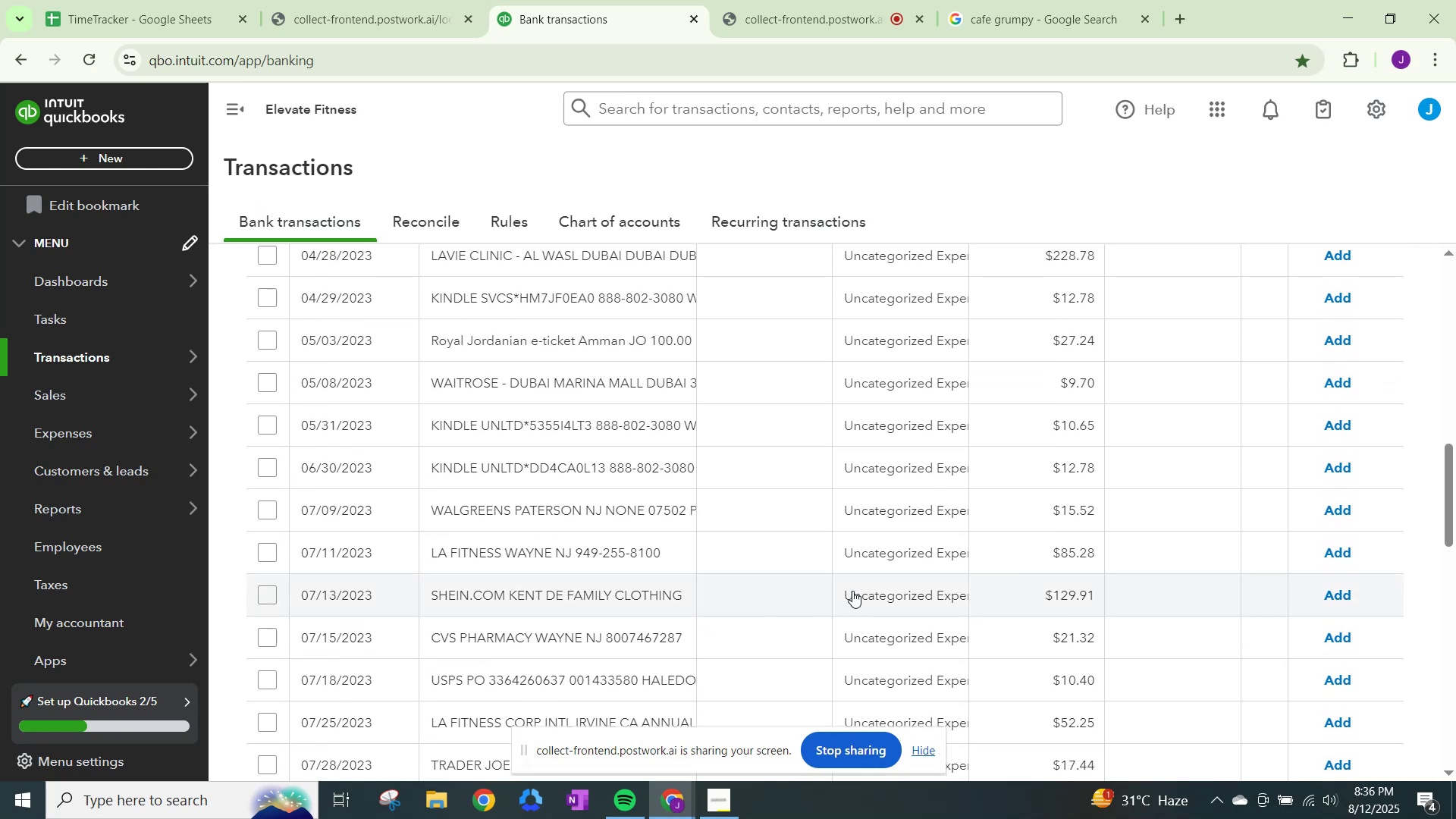 
left_click([919, 589])
 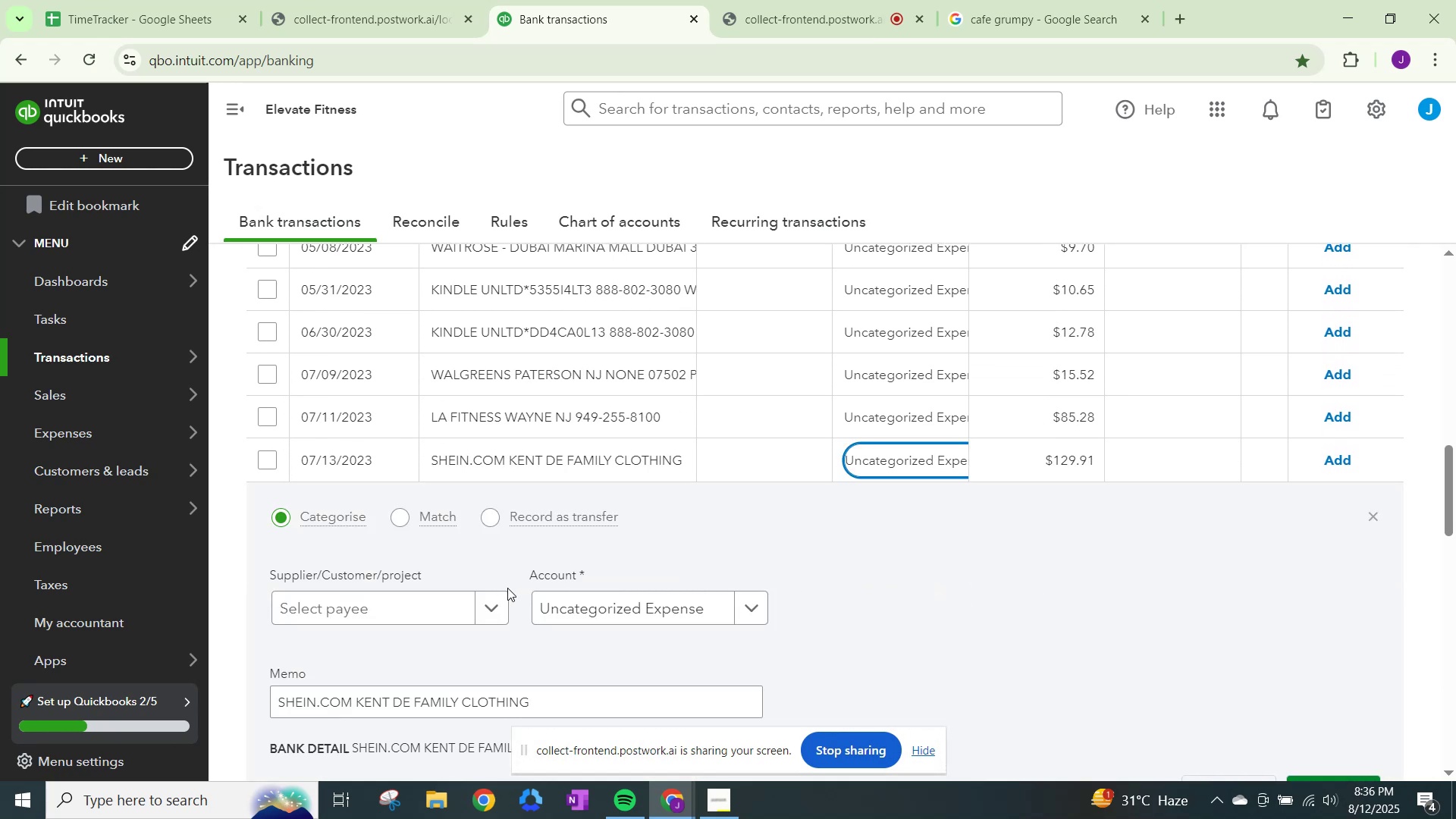 
left_click([487, 610])
 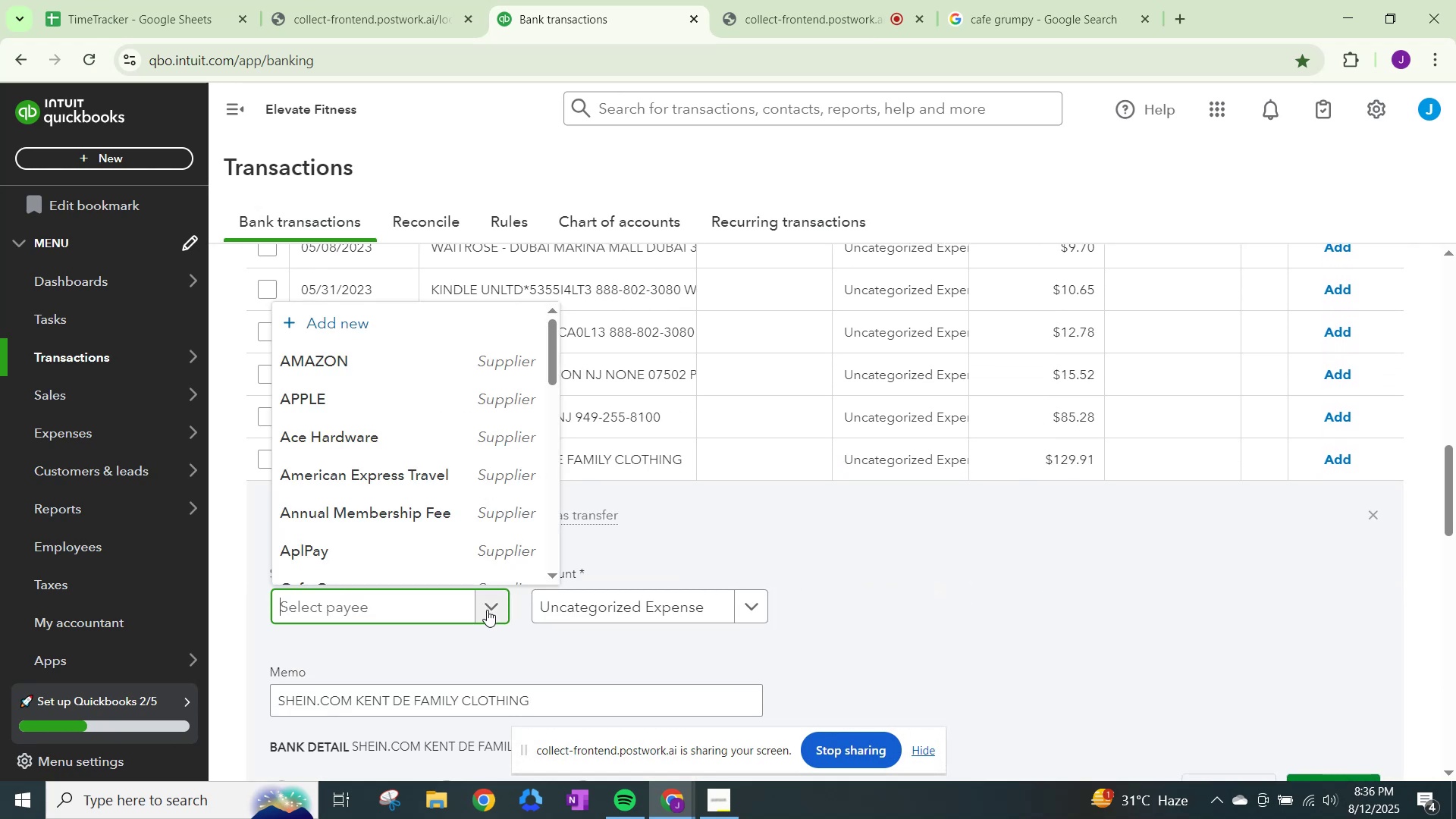 
type(Shein)
 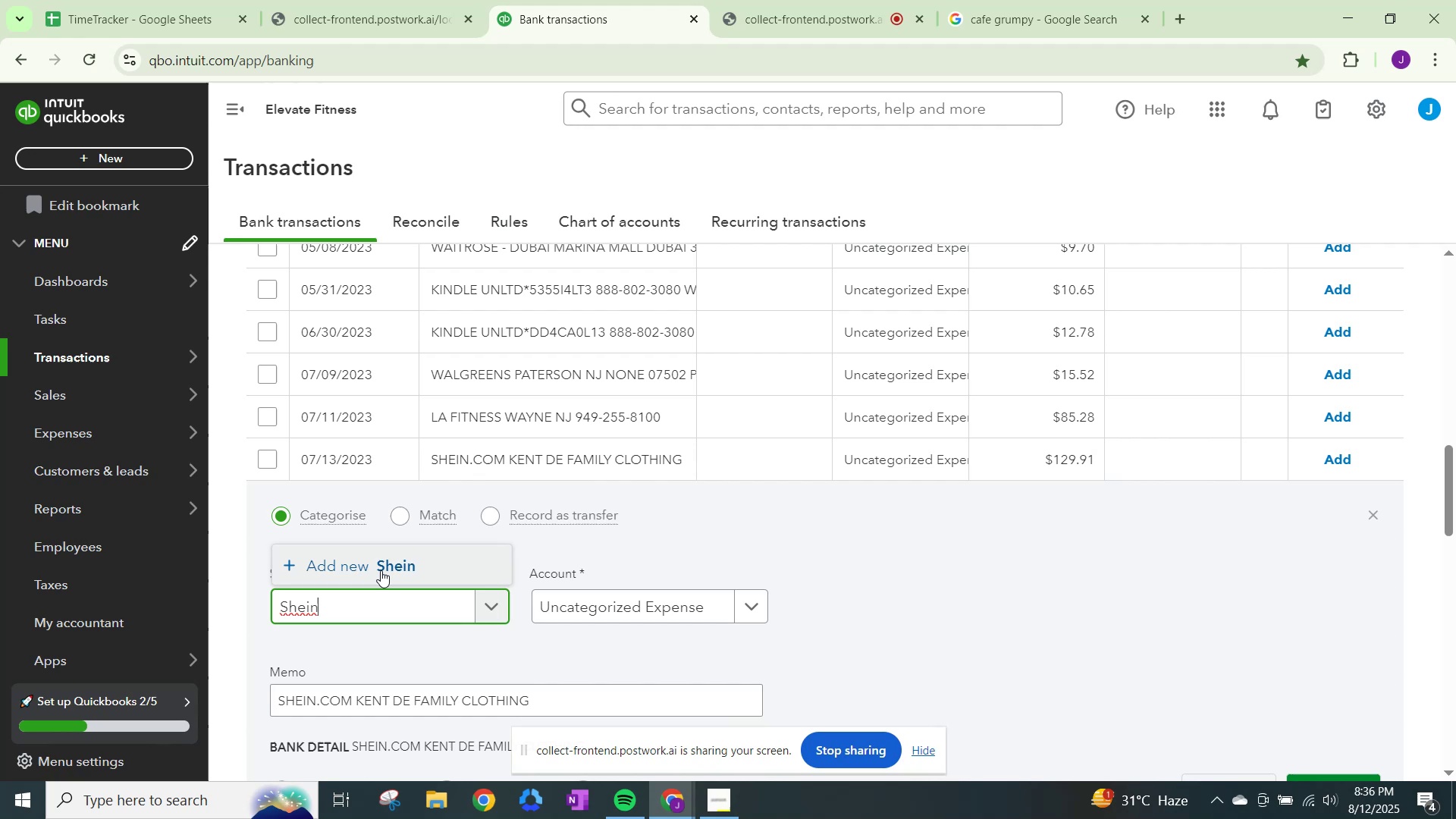 
left_click([340, 562])
 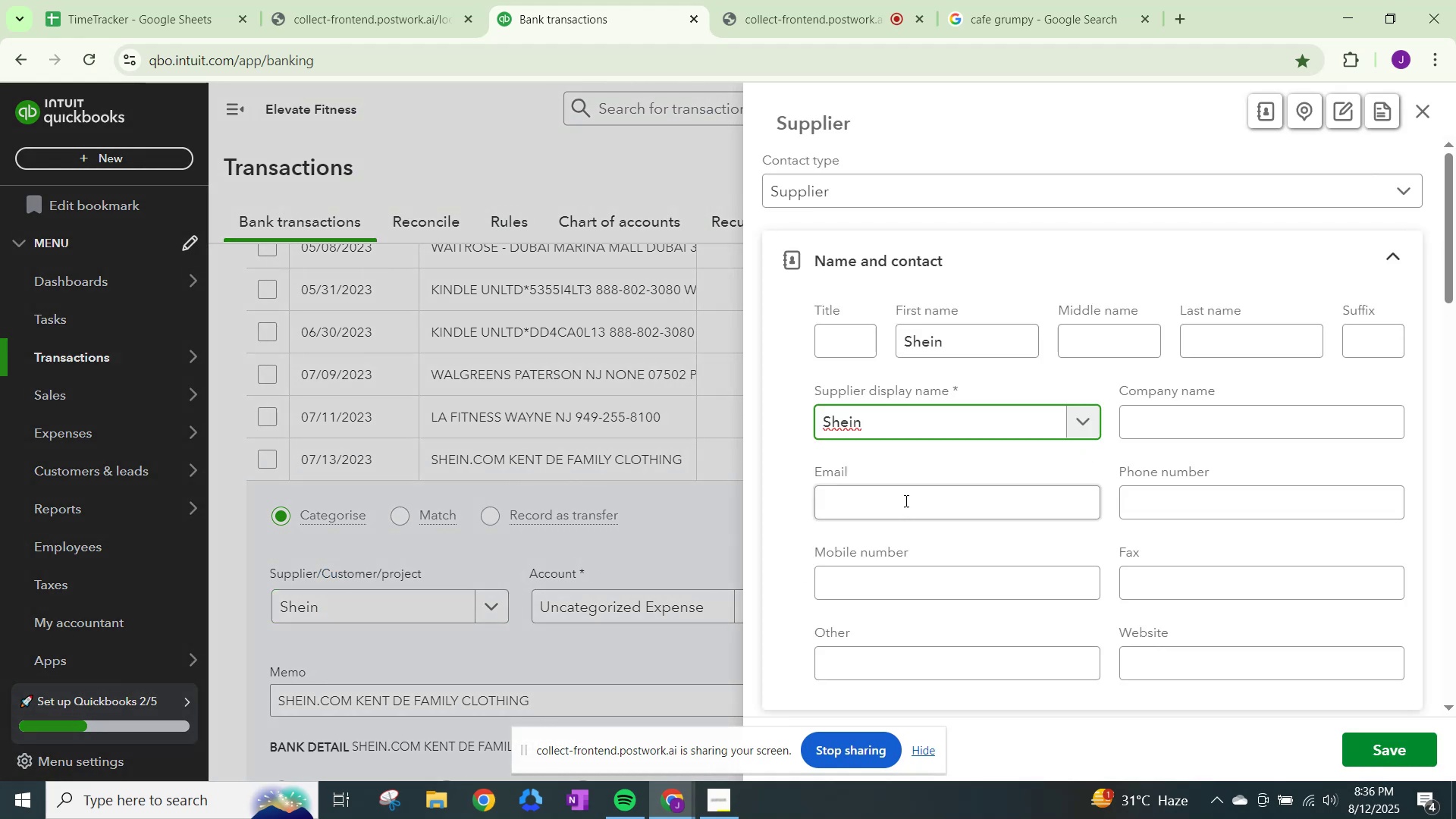 
scroll: coordinate [972, 529], scroll_direction: down, amount: 17.0
 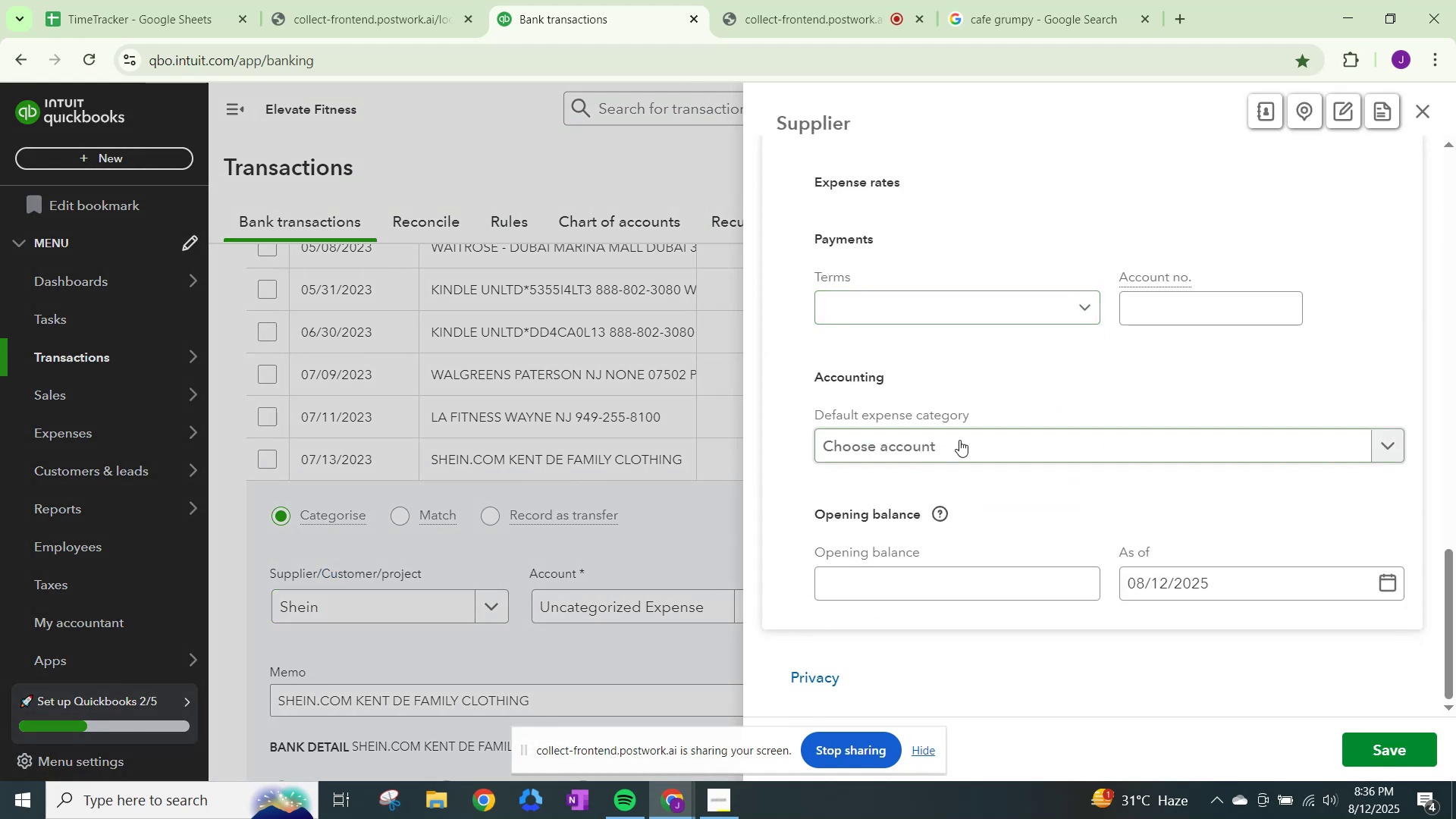 
left_click([959, 440])
 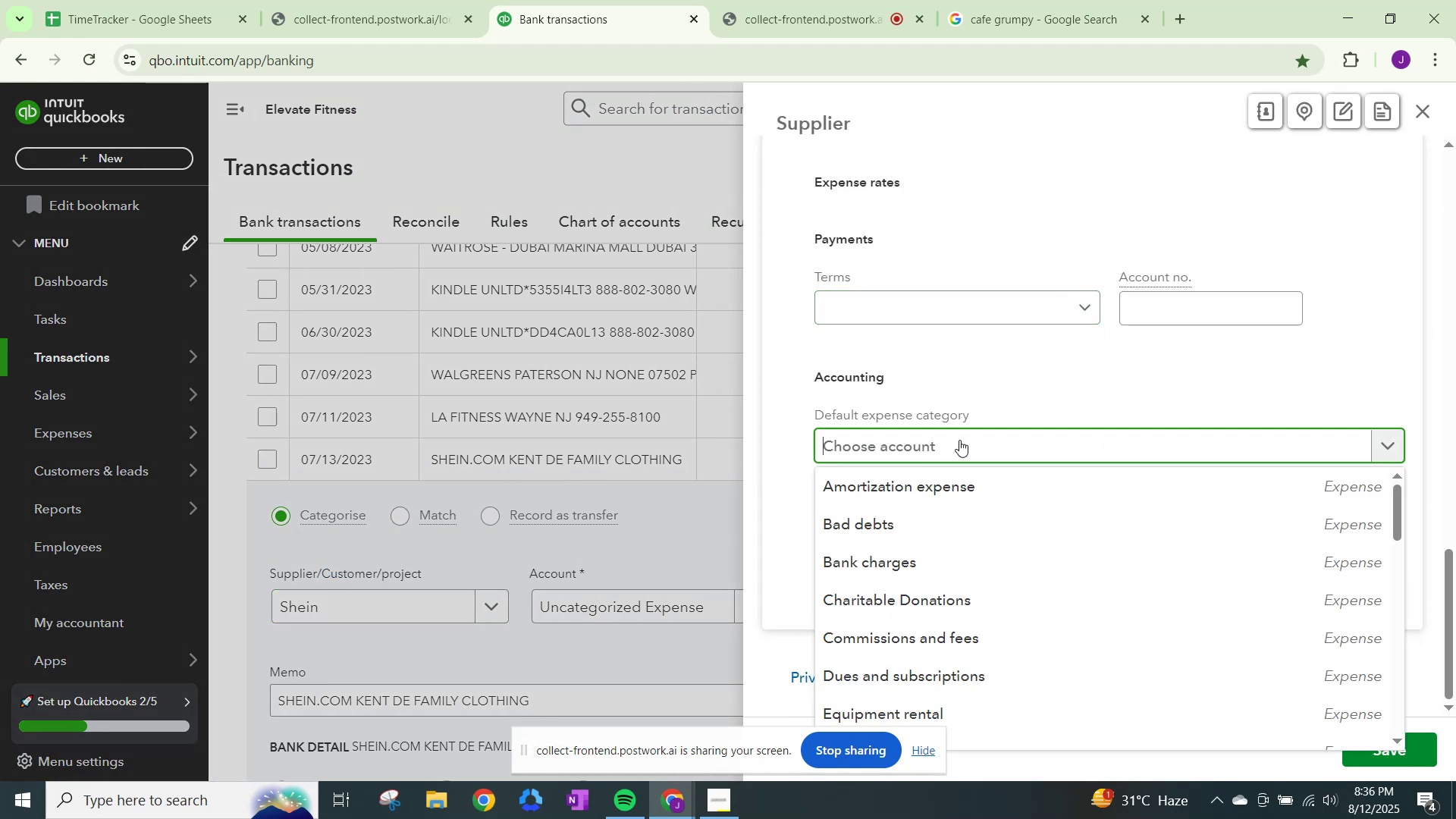 
scroll: coordinate [1019, 601], scroll_direction: down, amount: 10.0
 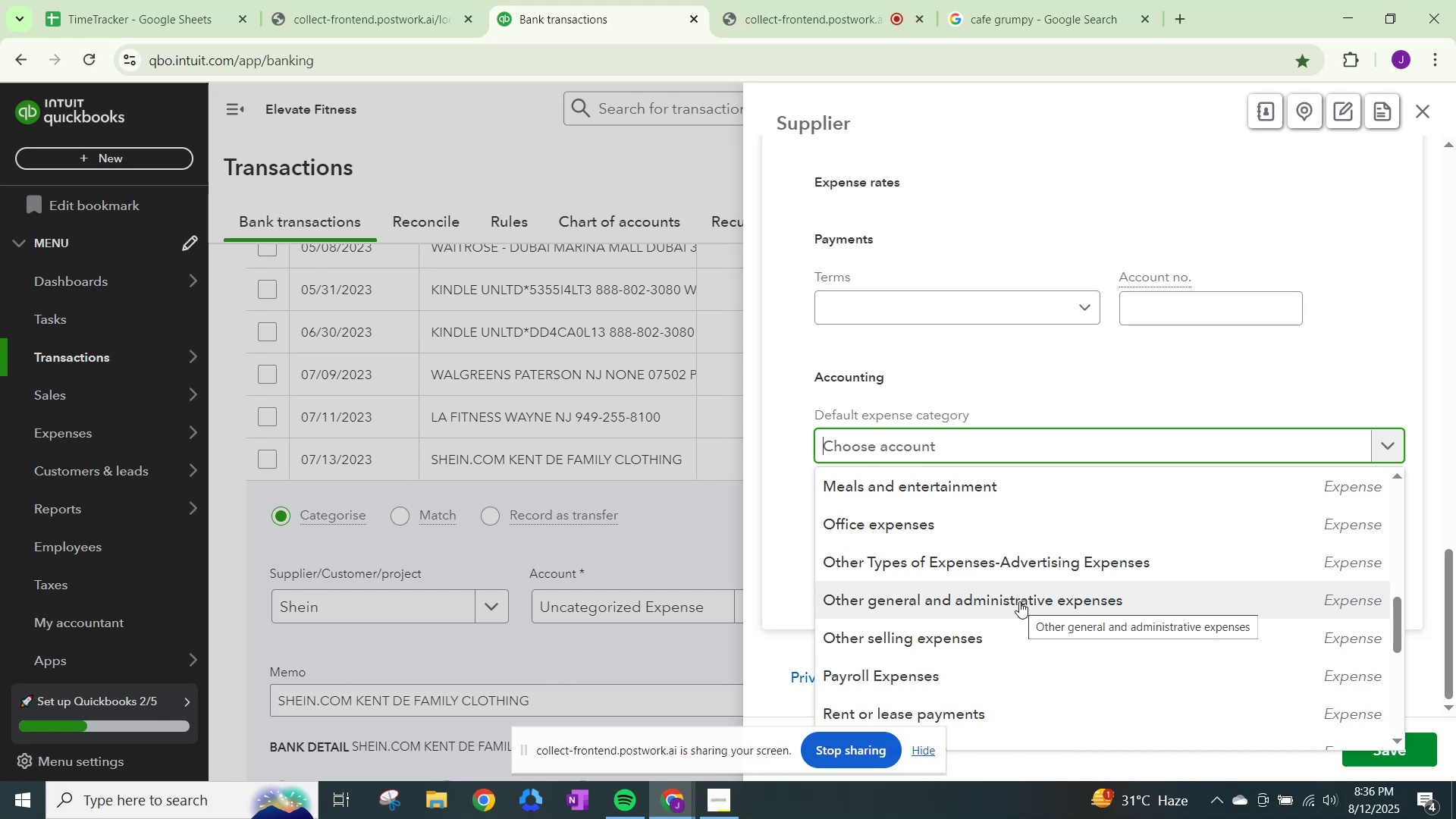 
left_click([1019, 601])
 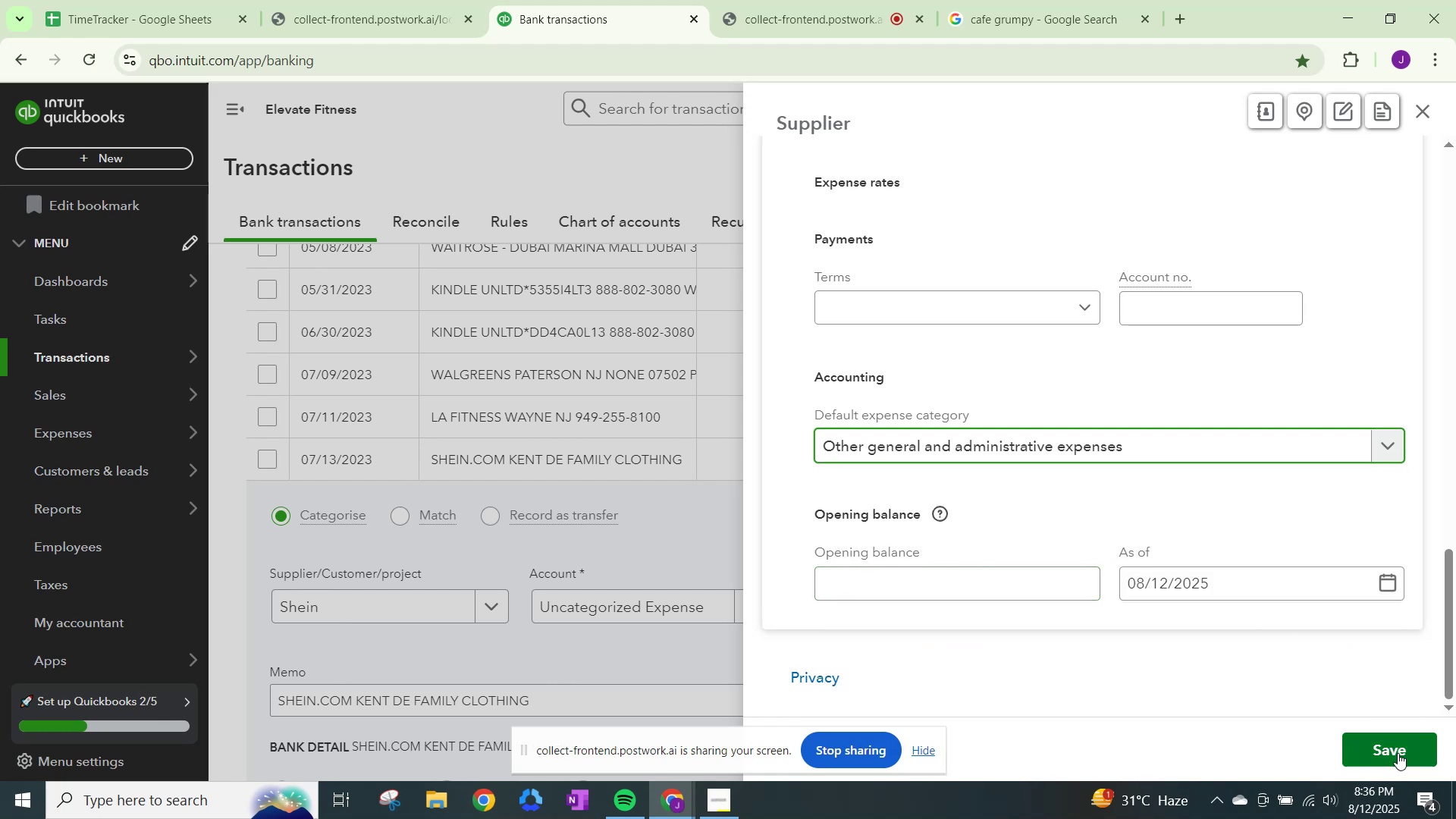 
left_click([1398, 753])
 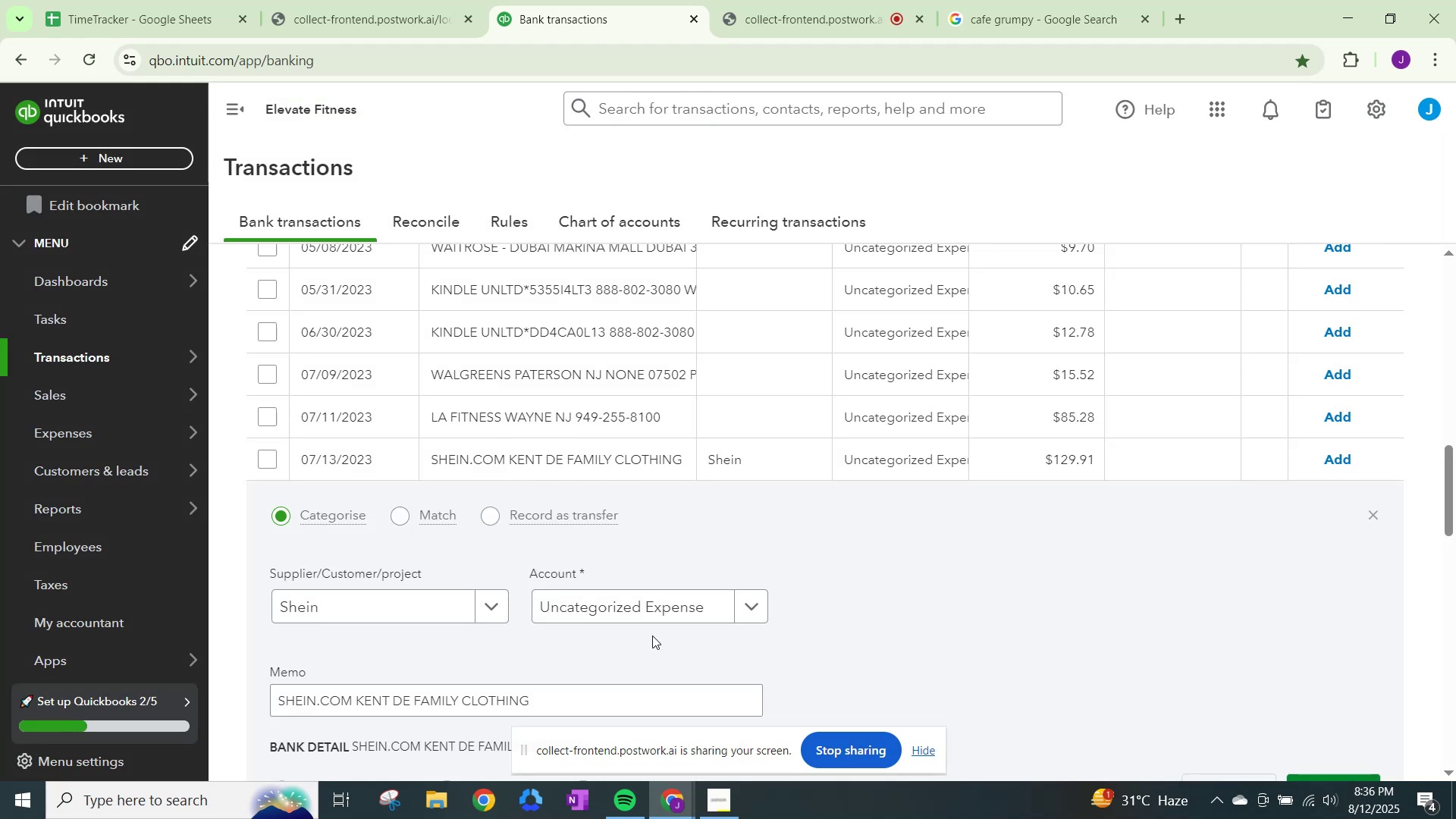 
left_click([660, 609])
 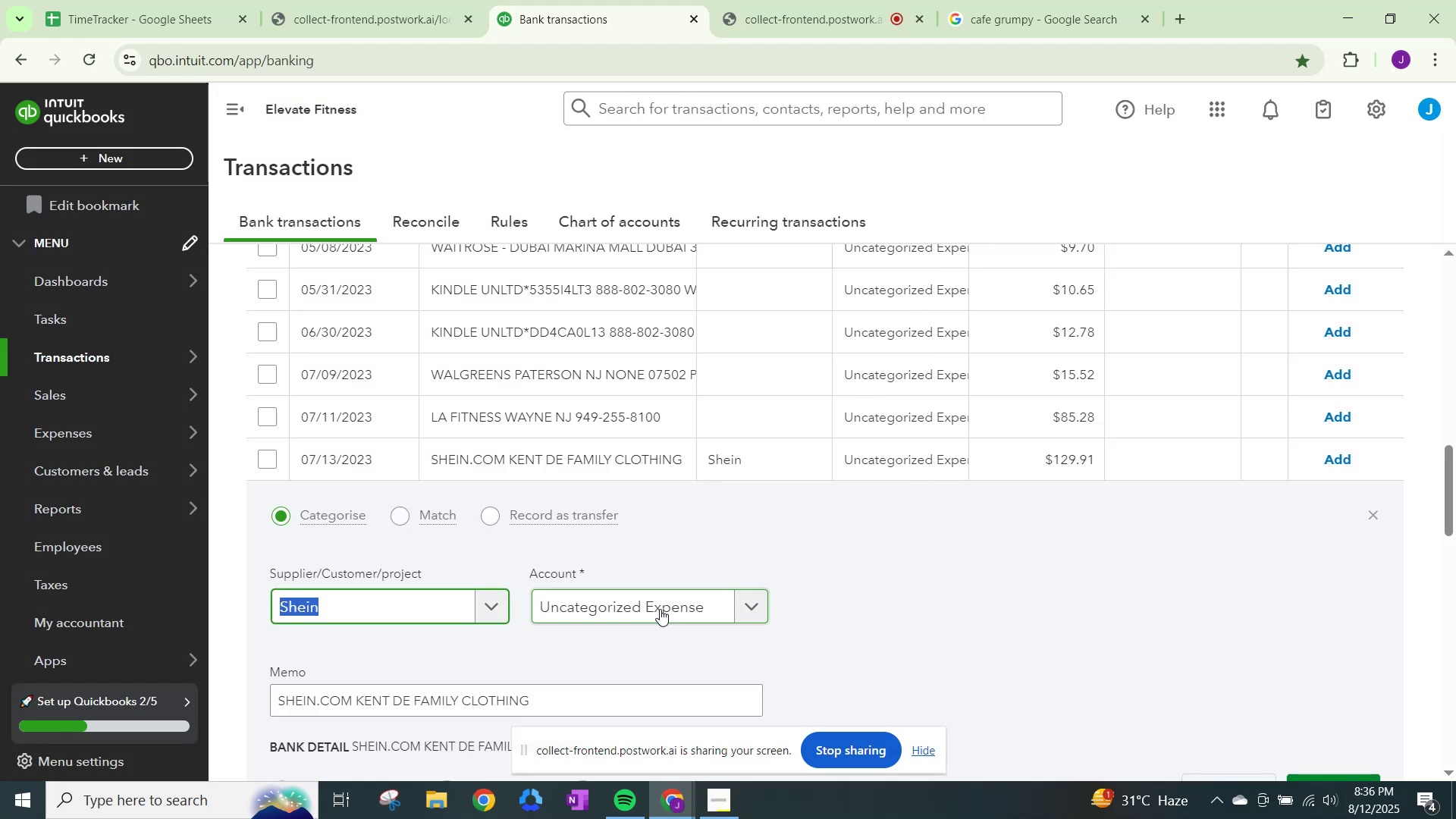 
left_click([660, 609])
 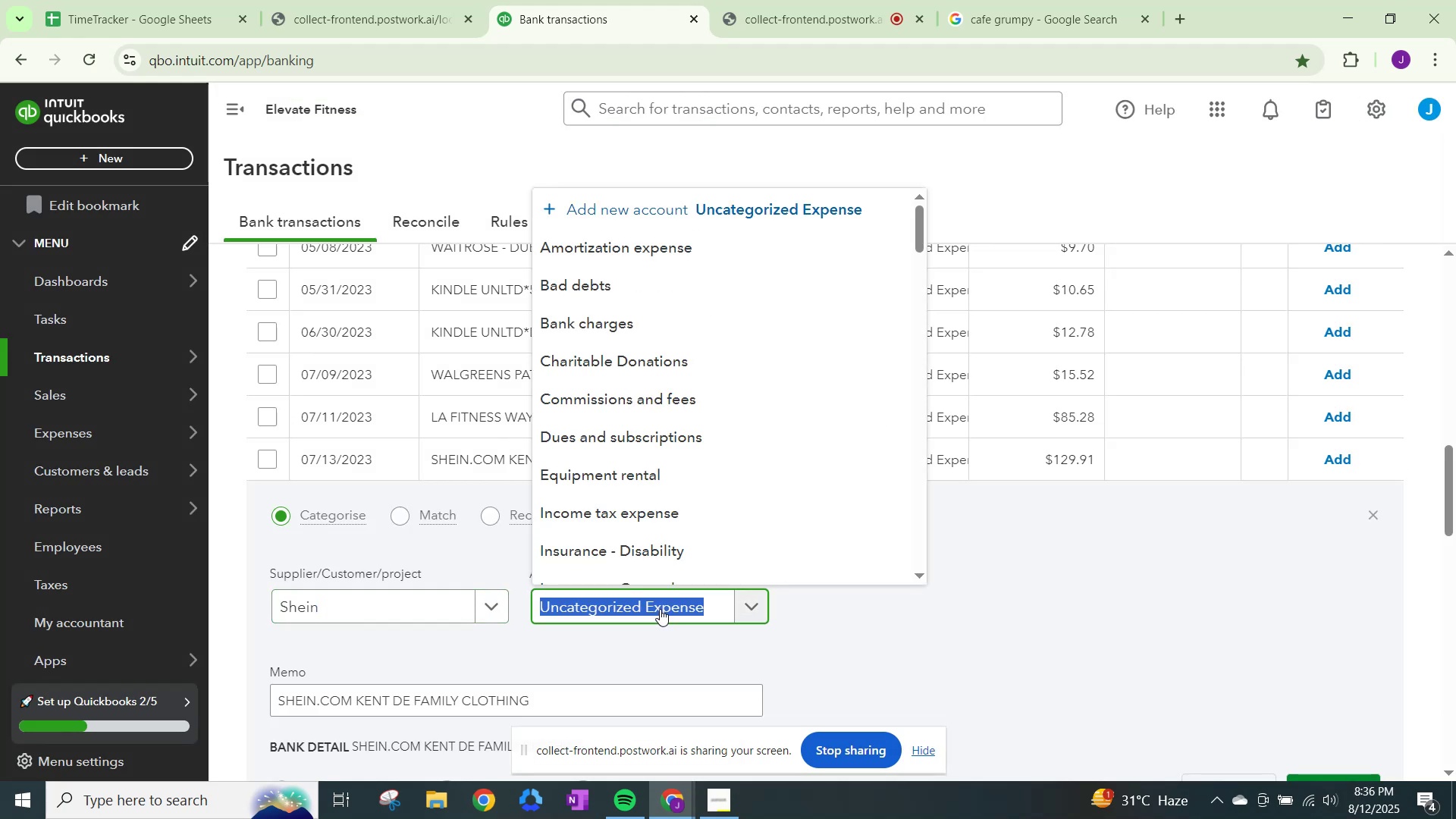 
type(other gen)
 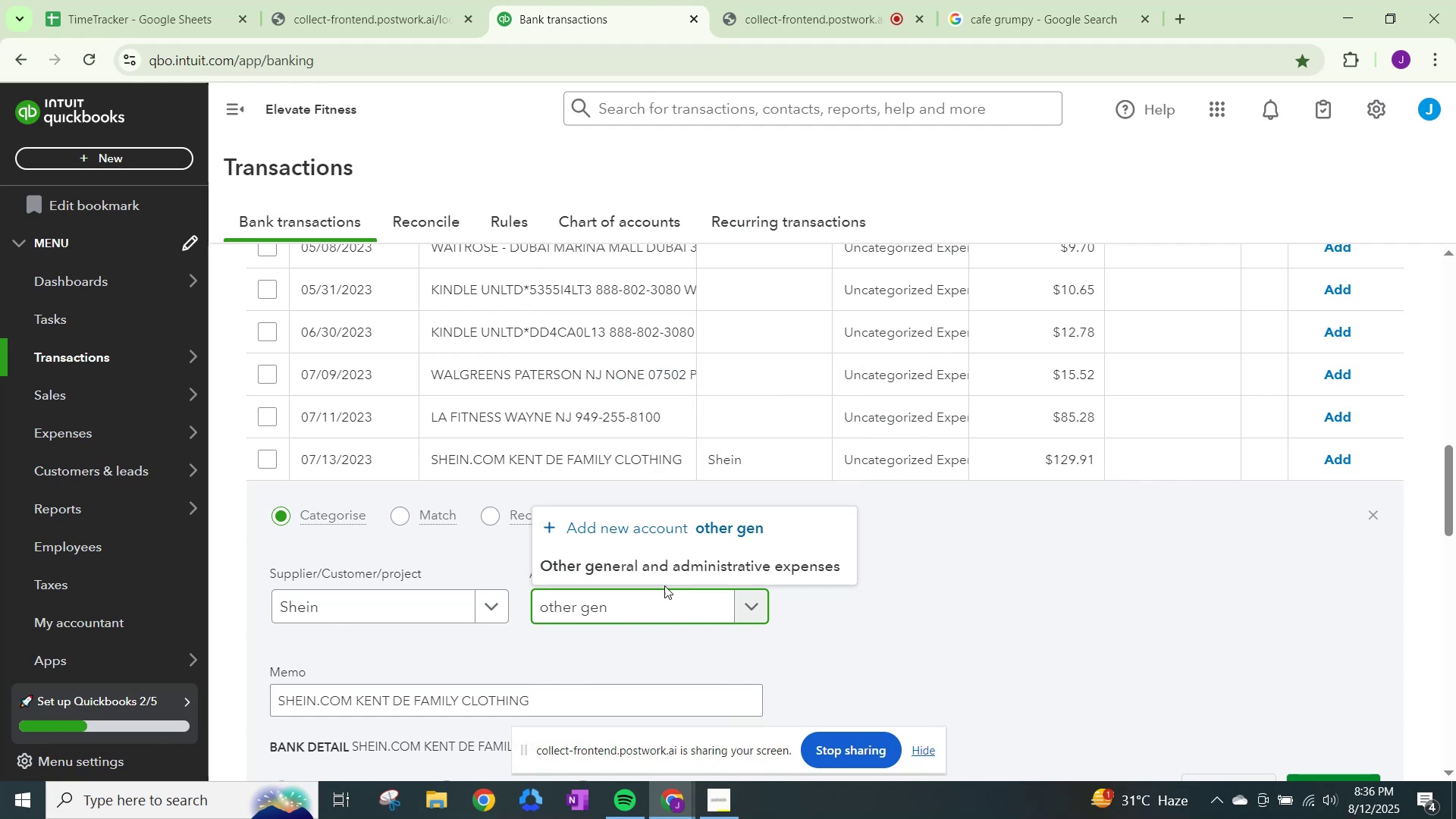 
left_click([670, 561])
 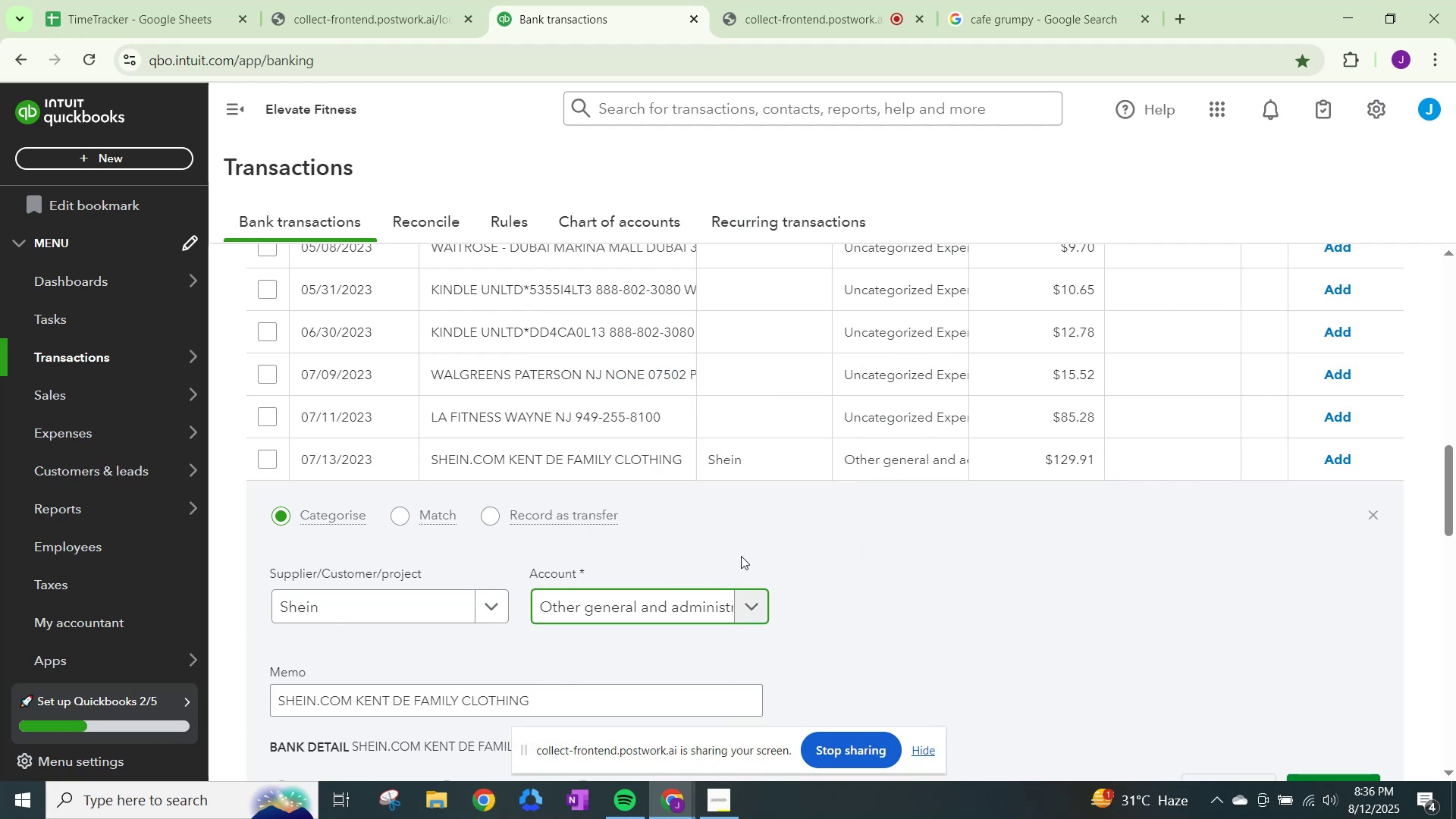 
scroll: coordinate [868, 599], scroll_direction: down, amount: 3.0
 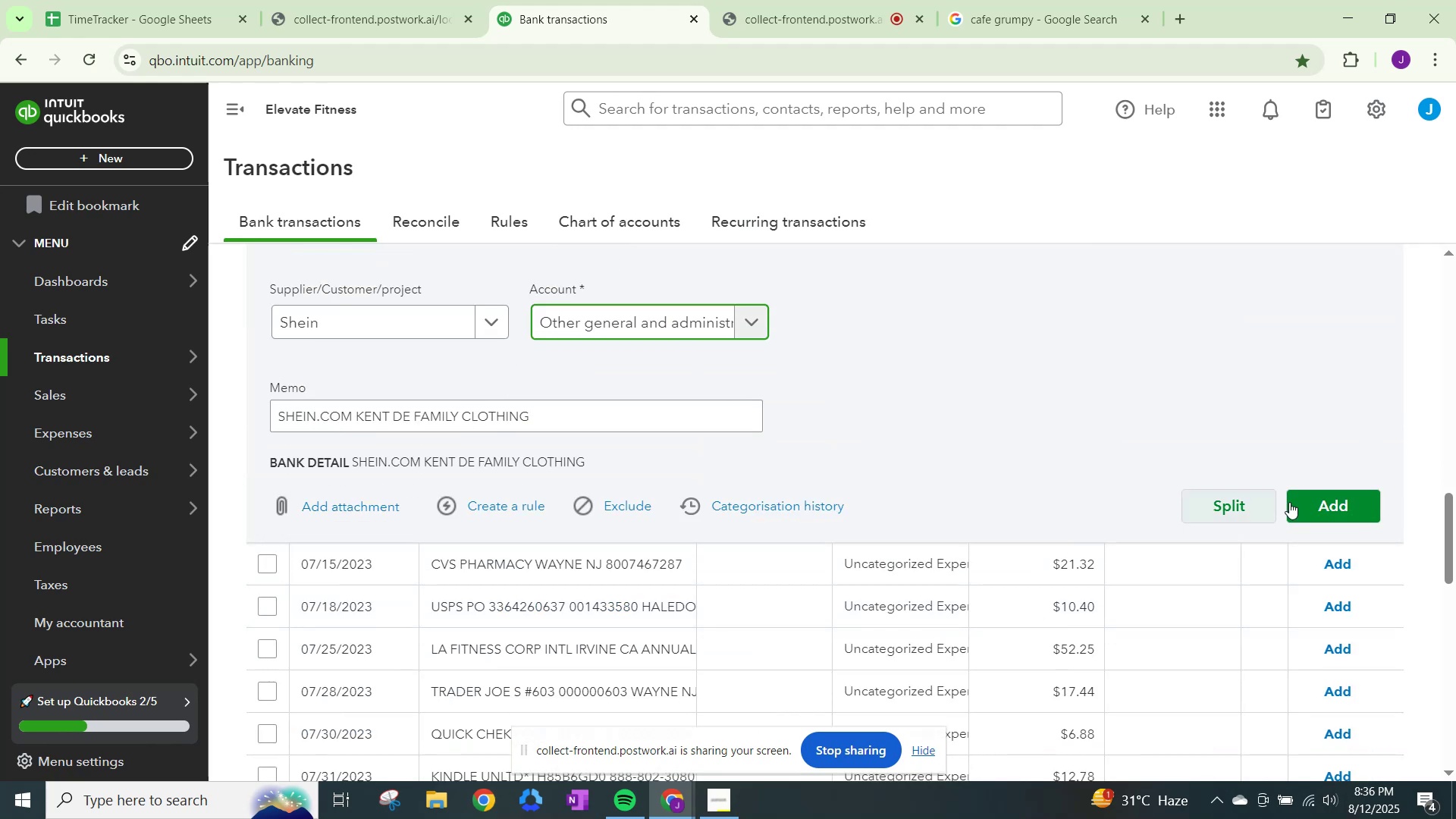 
left_click([1309, 498])
 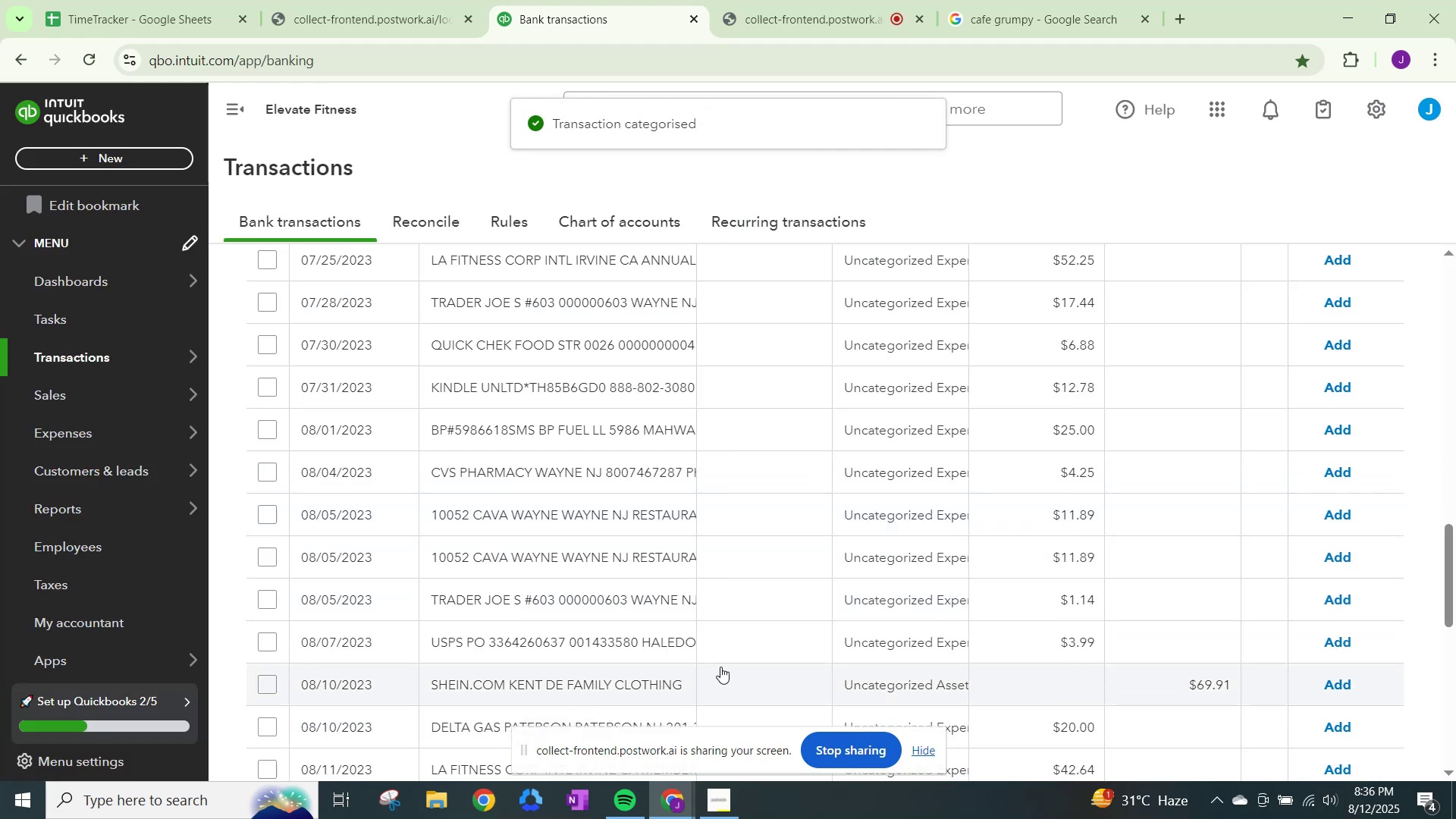 
left_click([880, 682])
 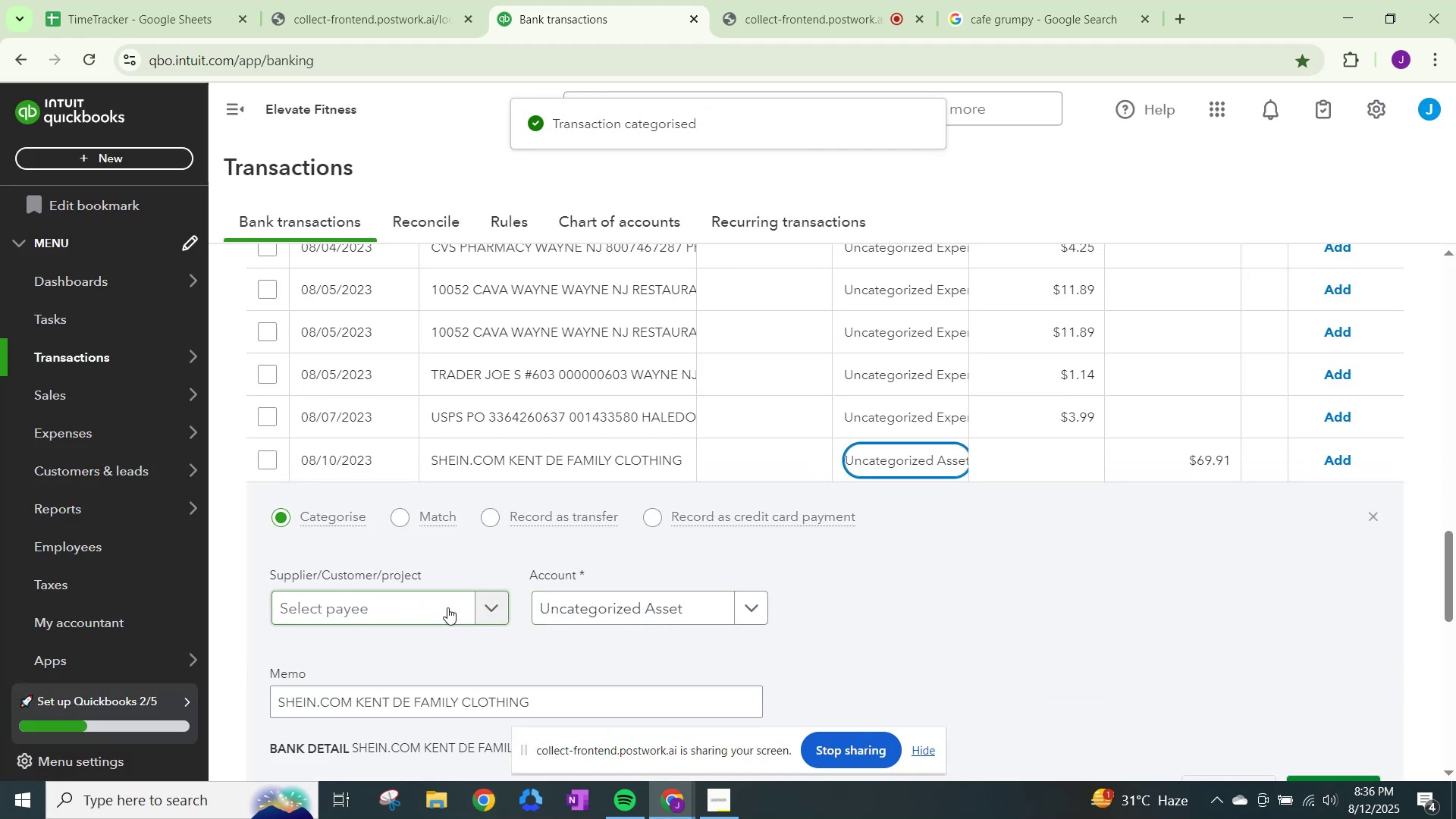 
left_click([503, 616])
 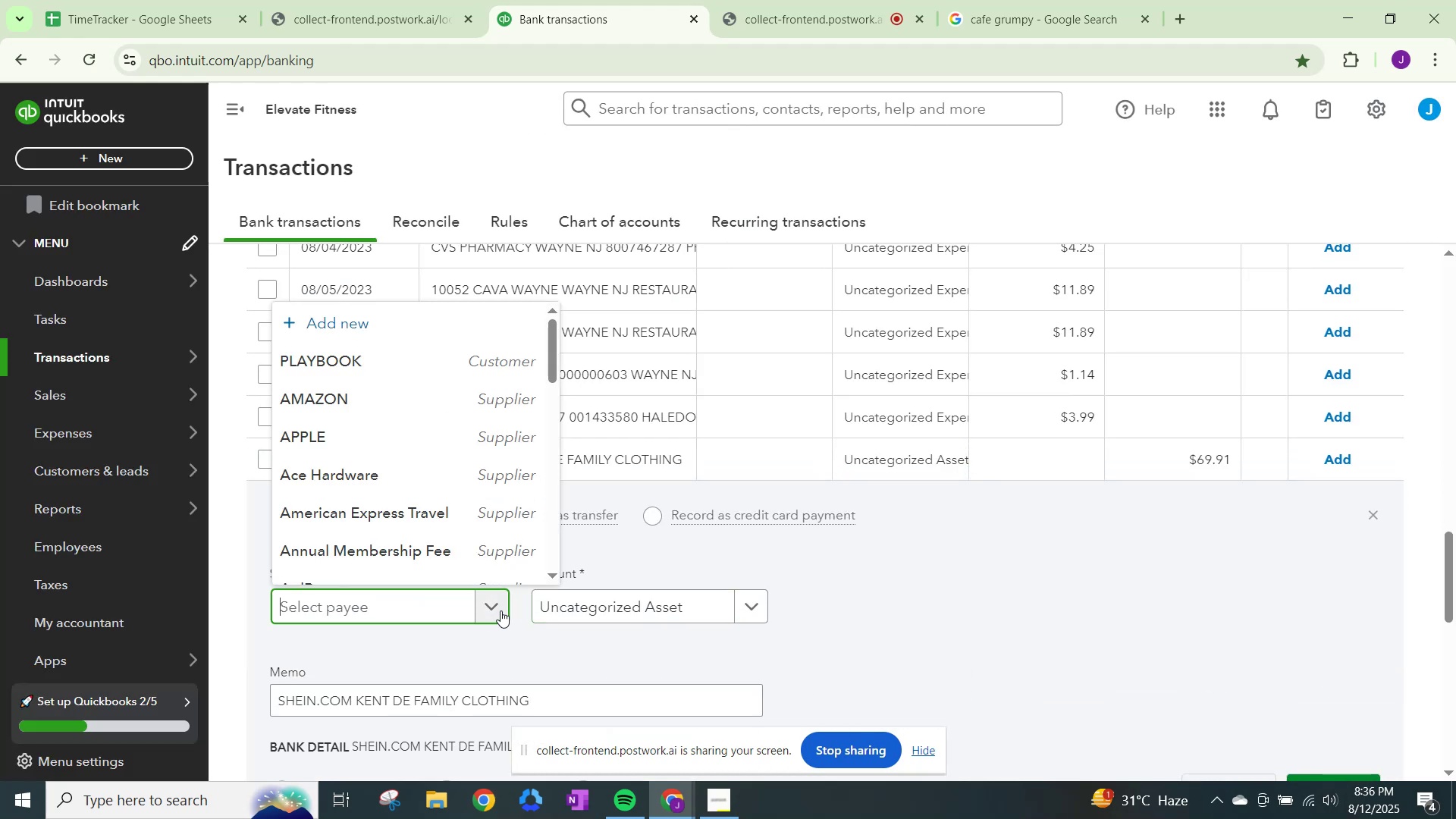 
type(shein)
 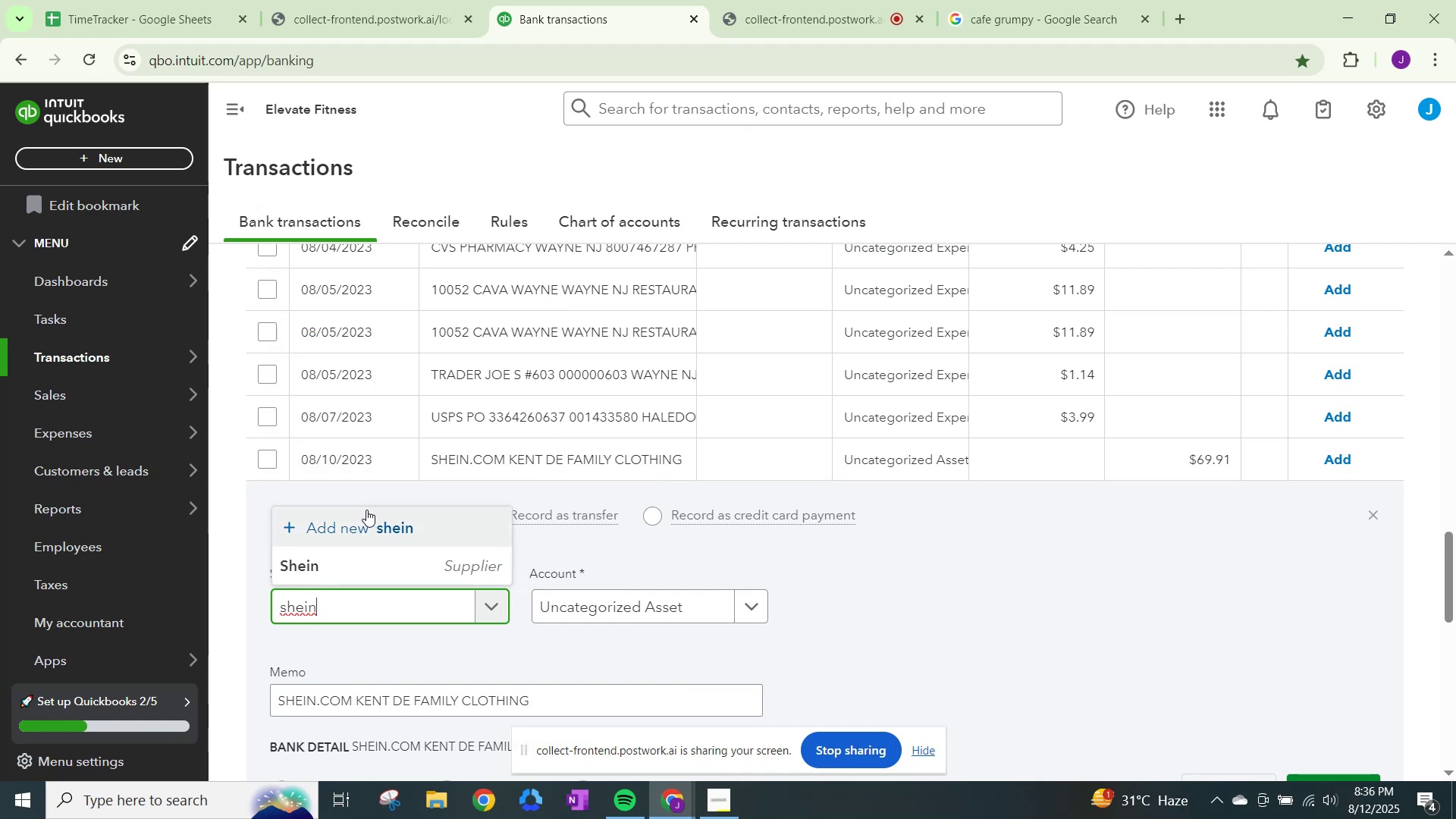 
left_click([356, 561])
 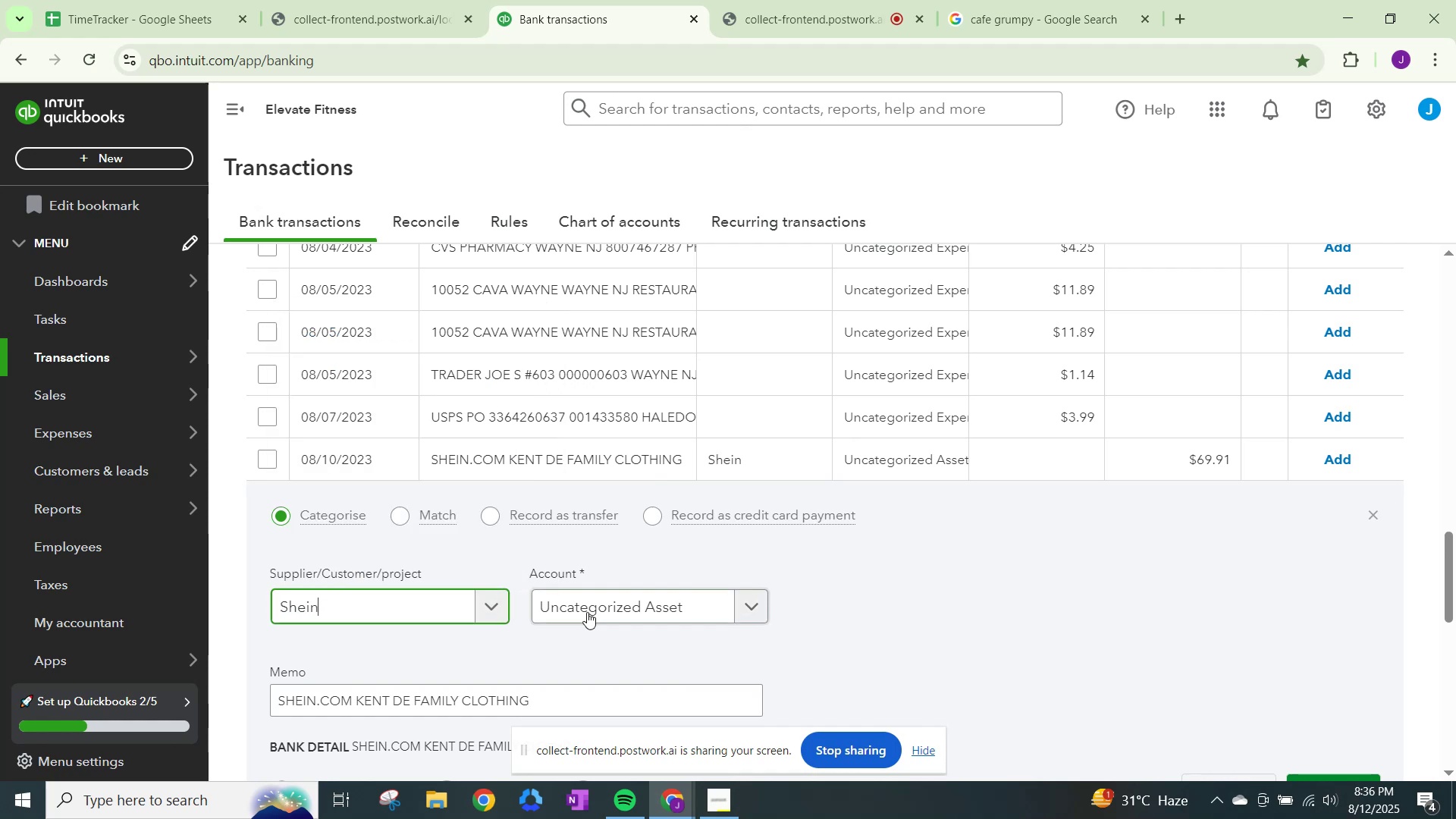 
left_click([588, 612])
 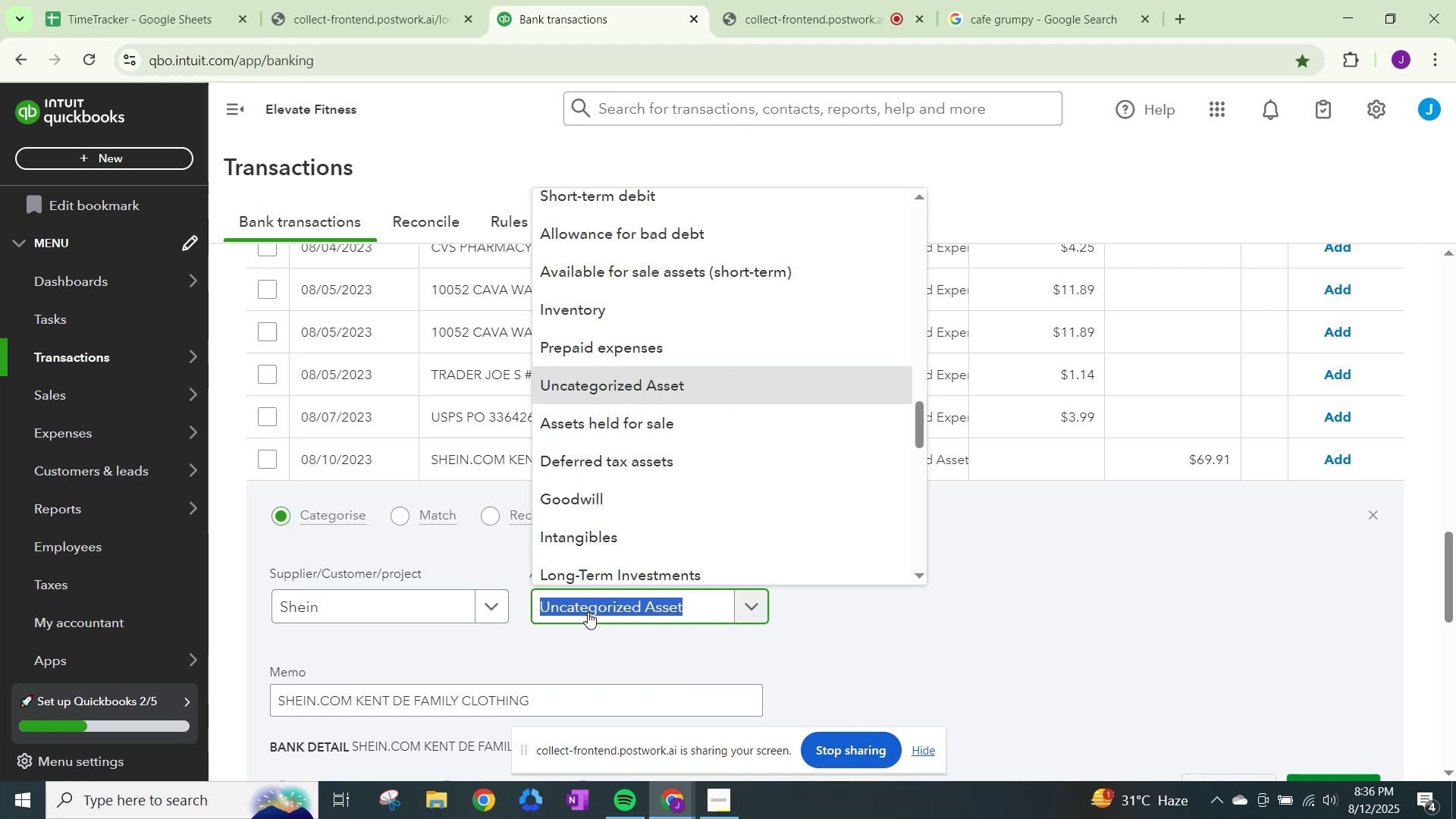 
type(other)
 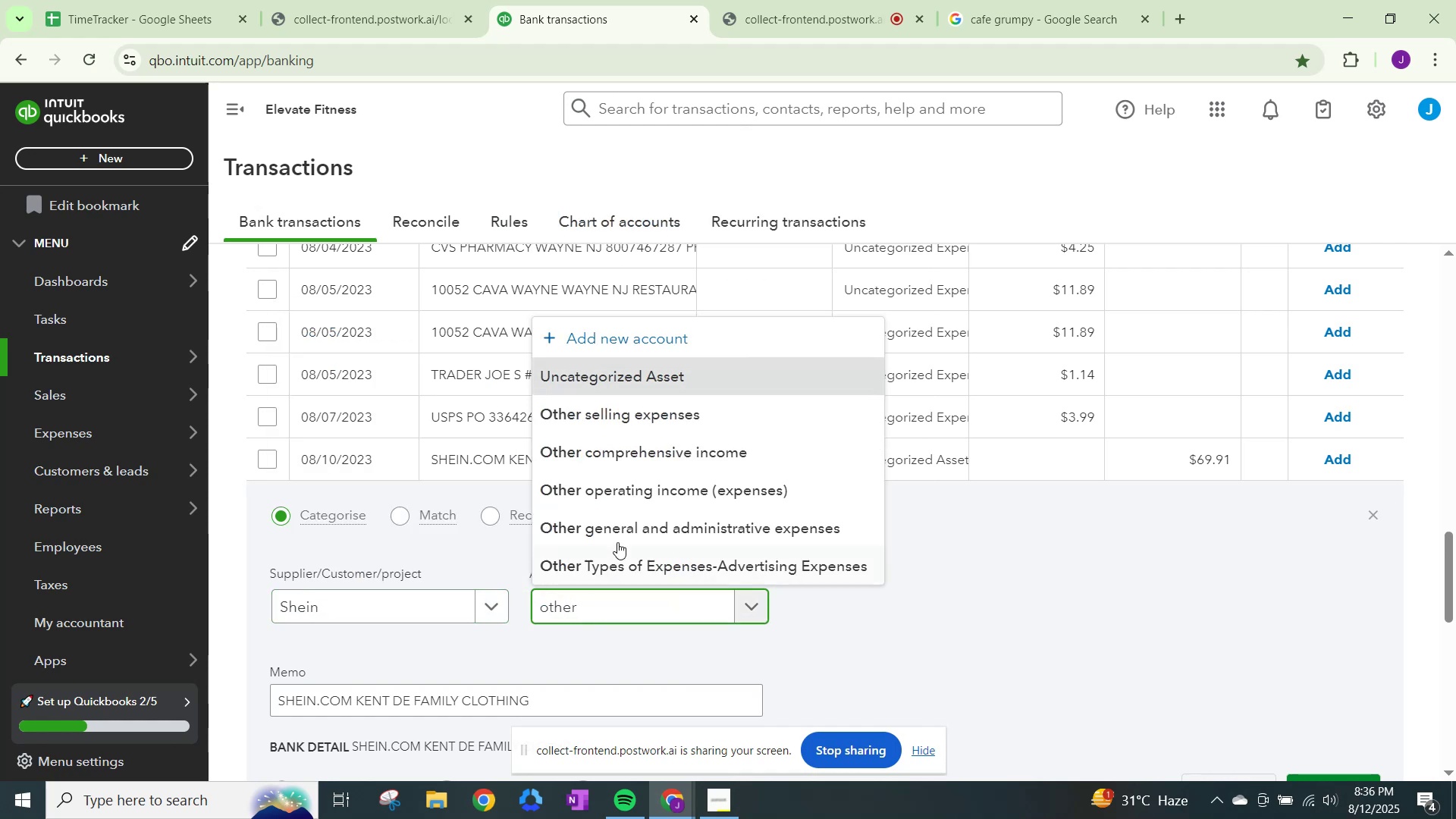 
left_click([636, 516])
 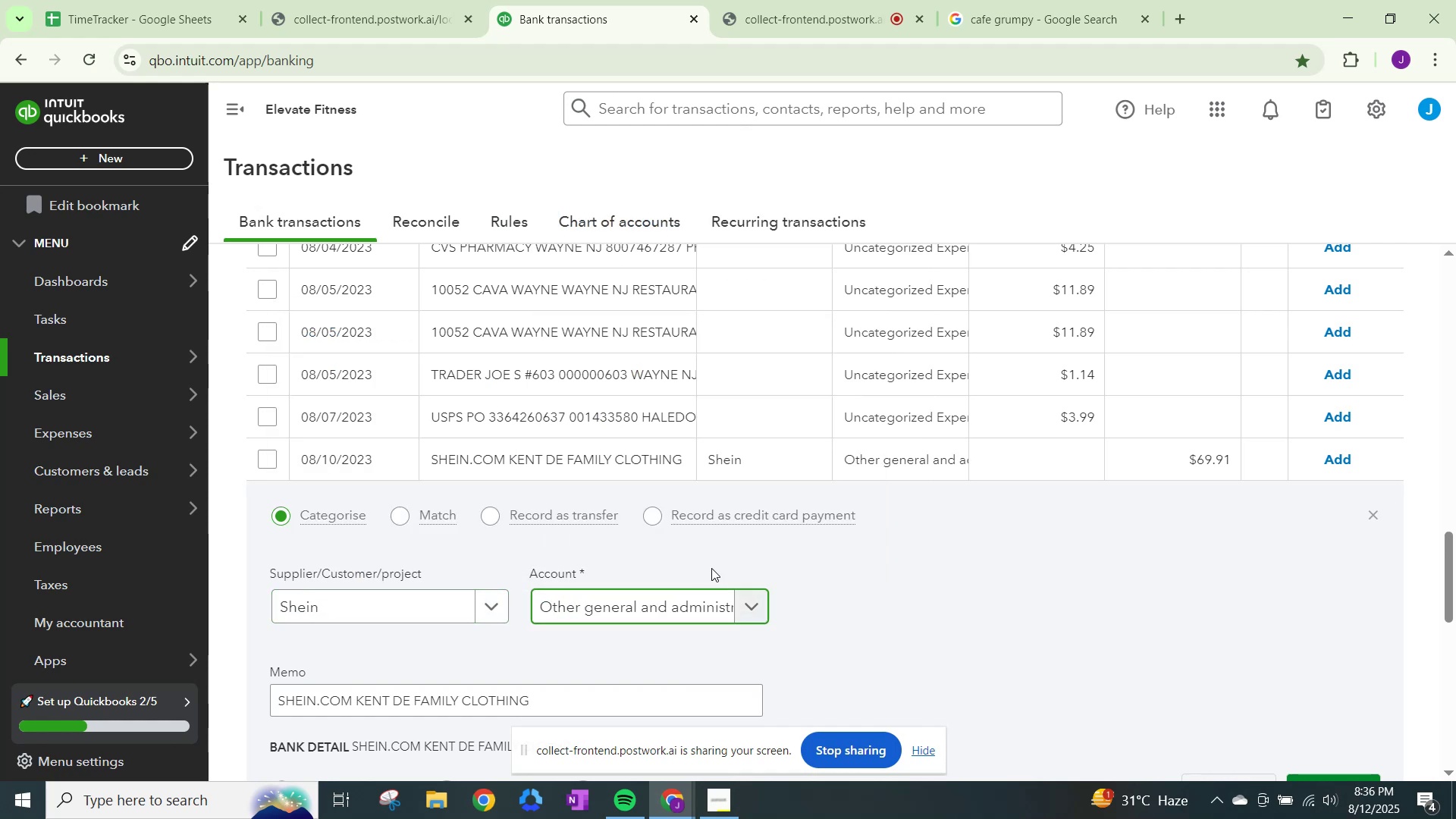 
scroll: coordinate [1079, 684], scroll_direction: down, amount: 2.0
 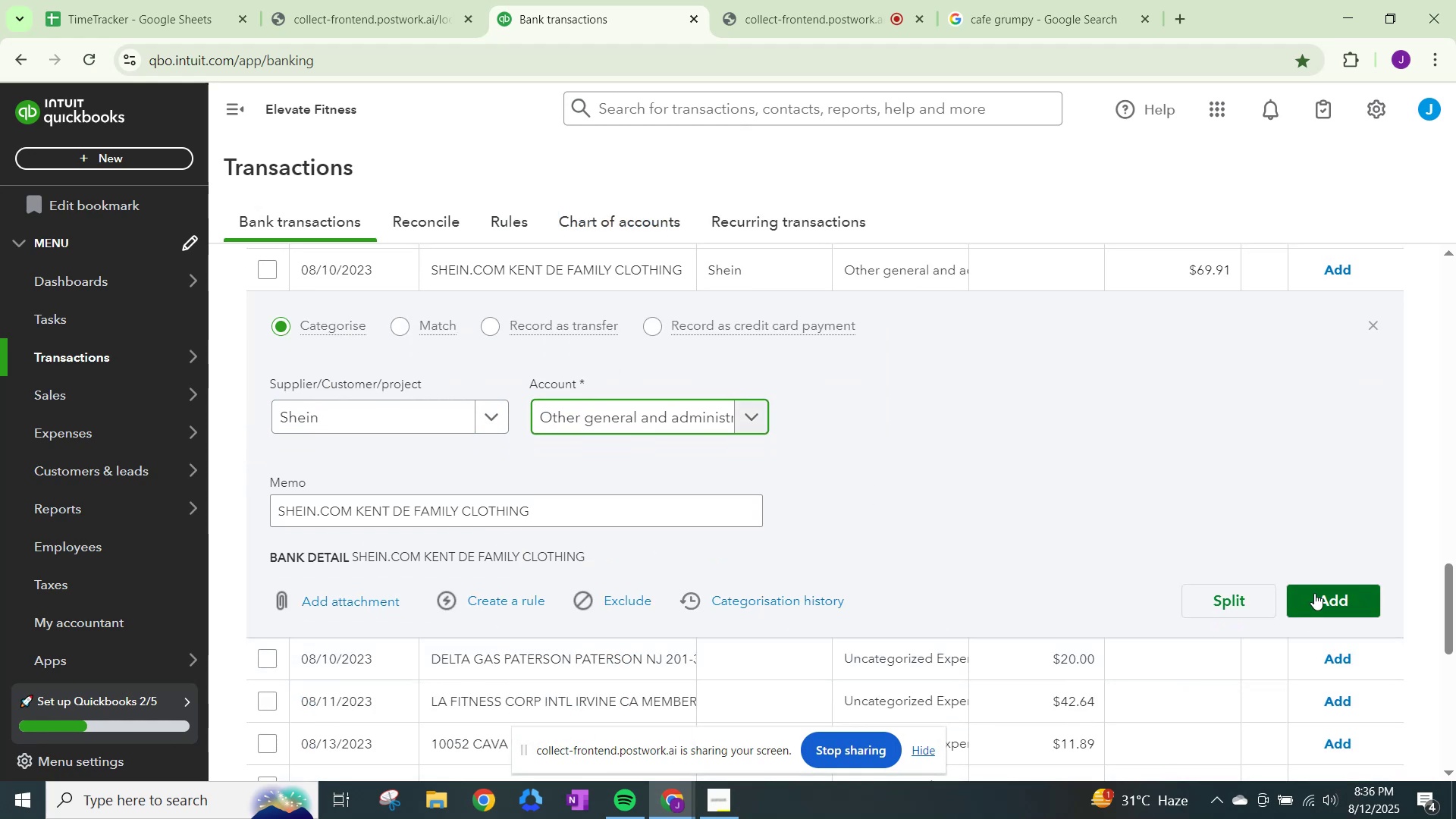 
left_click([1314, 593])
 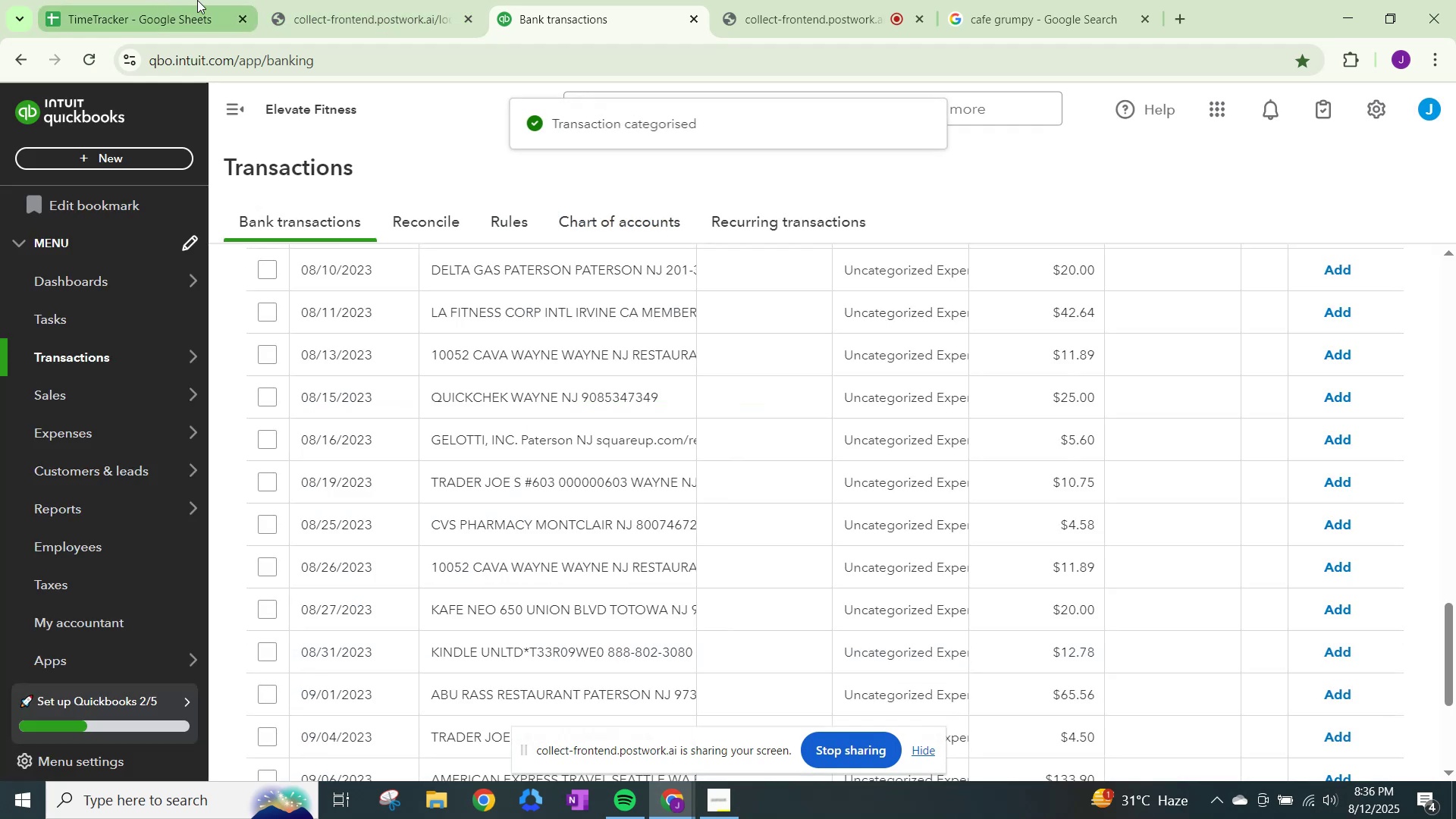 
left_click([748, 6])
 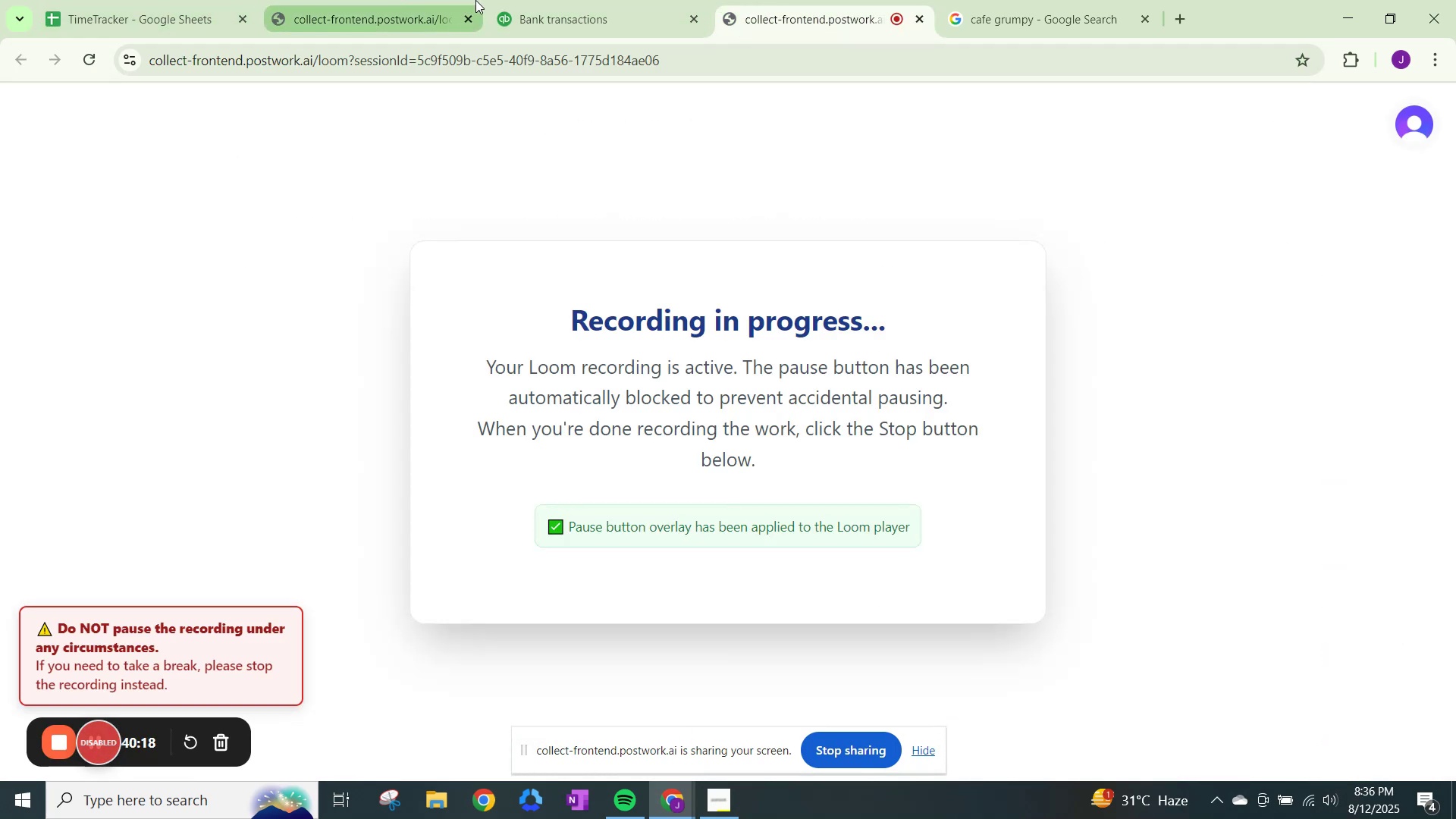 
left_click([363, 0])
 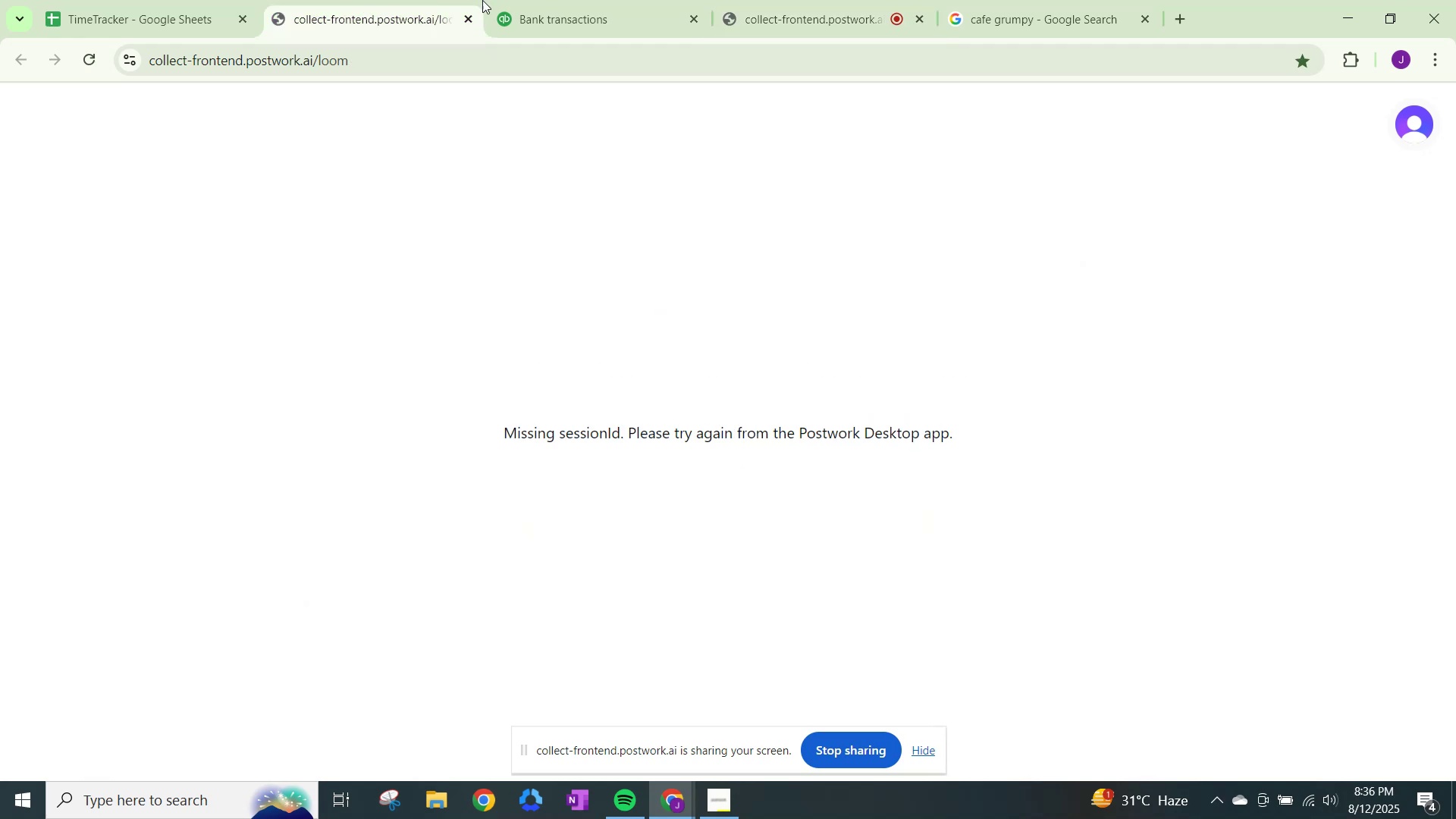 